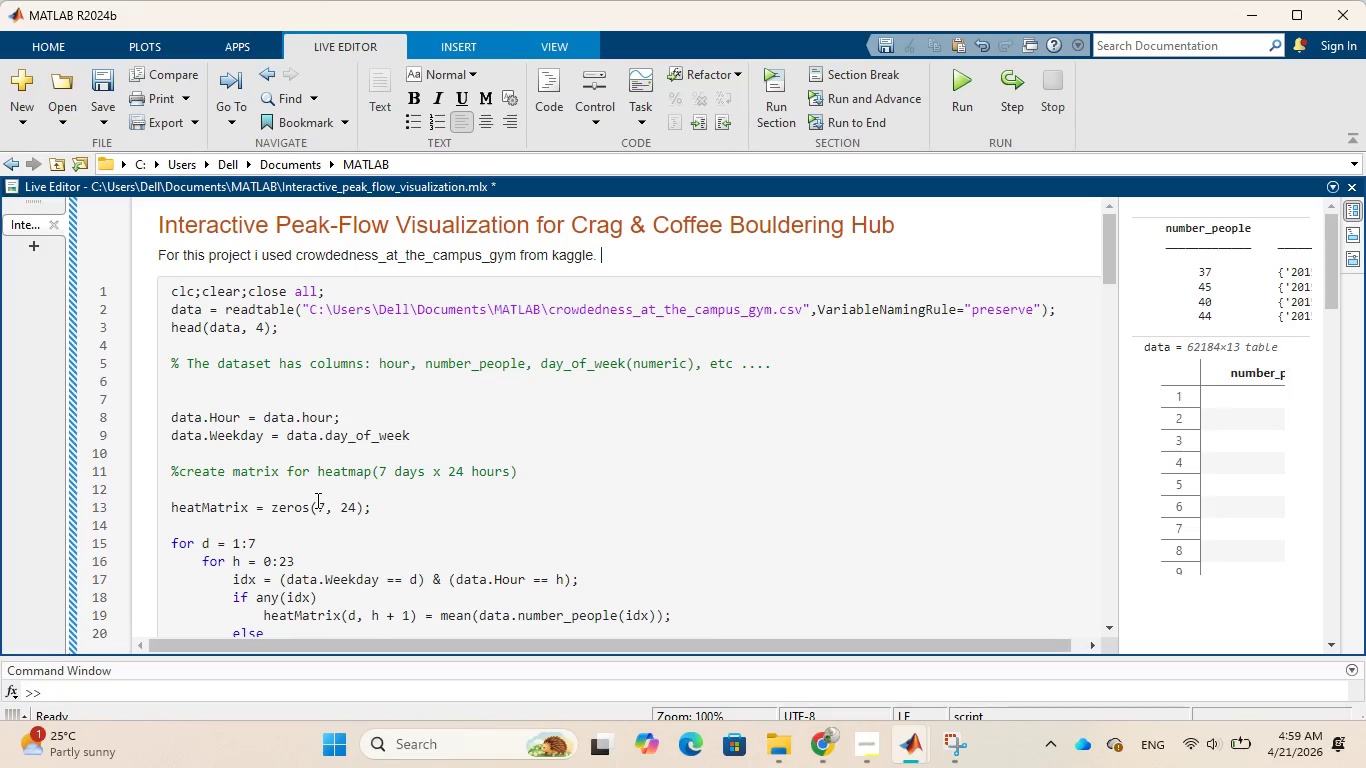 
wait(31.03)
 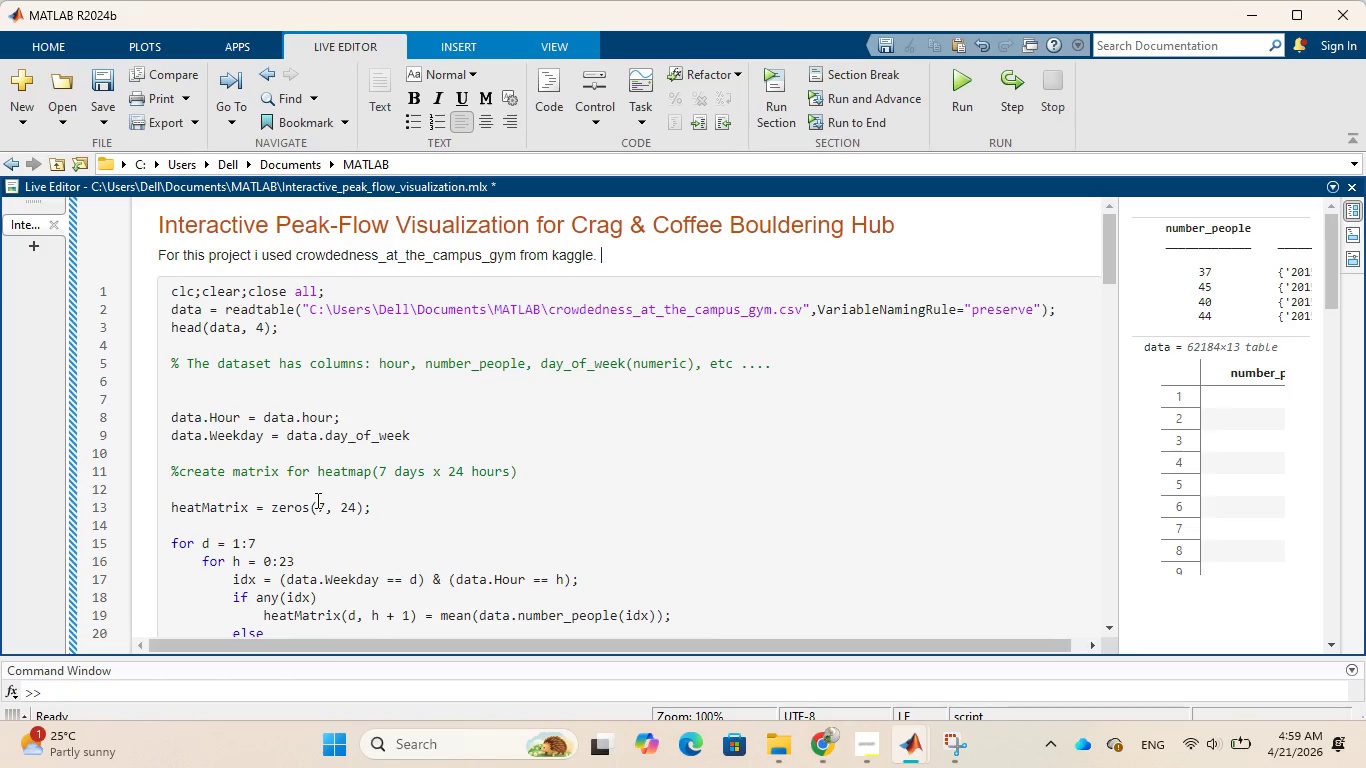 
scroll: coordinate [319, 500], scroll_direction: down, amount: 5.0
 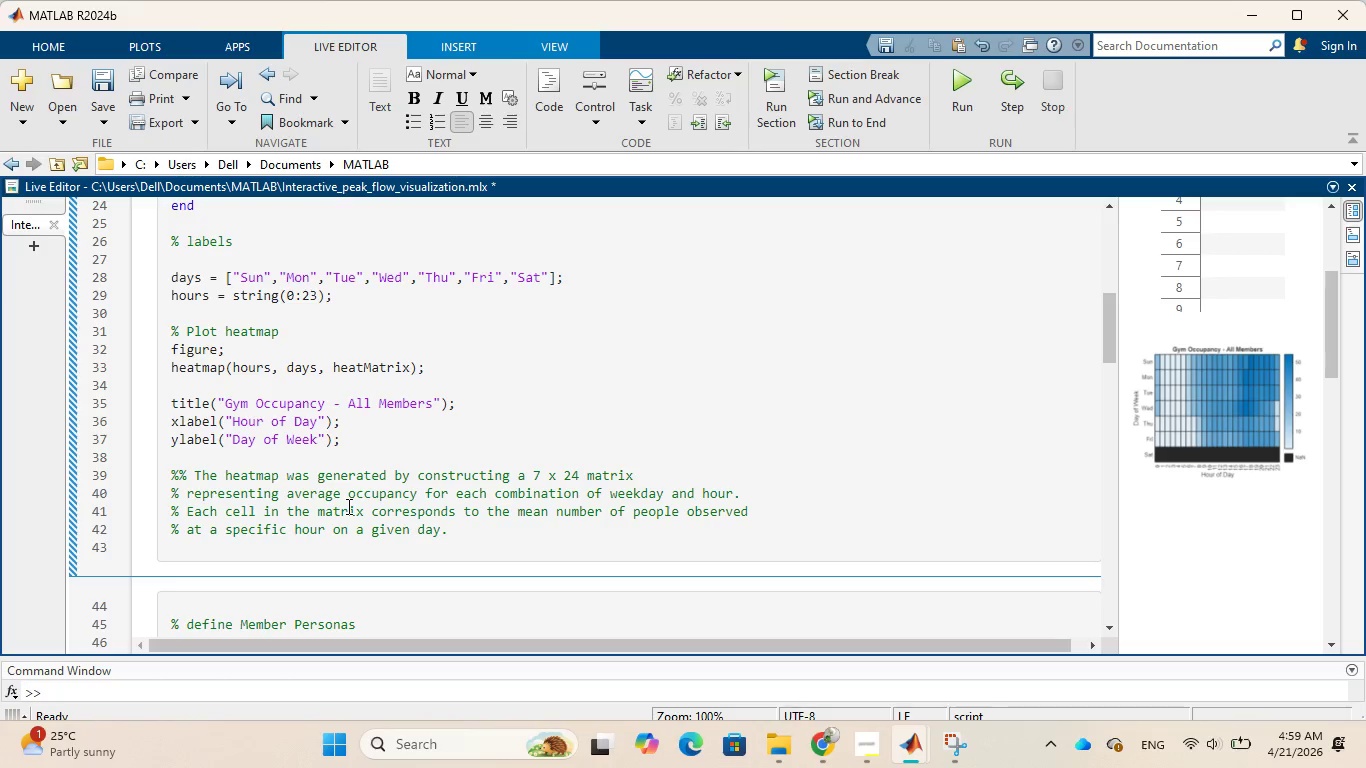 
wait(8.0)
 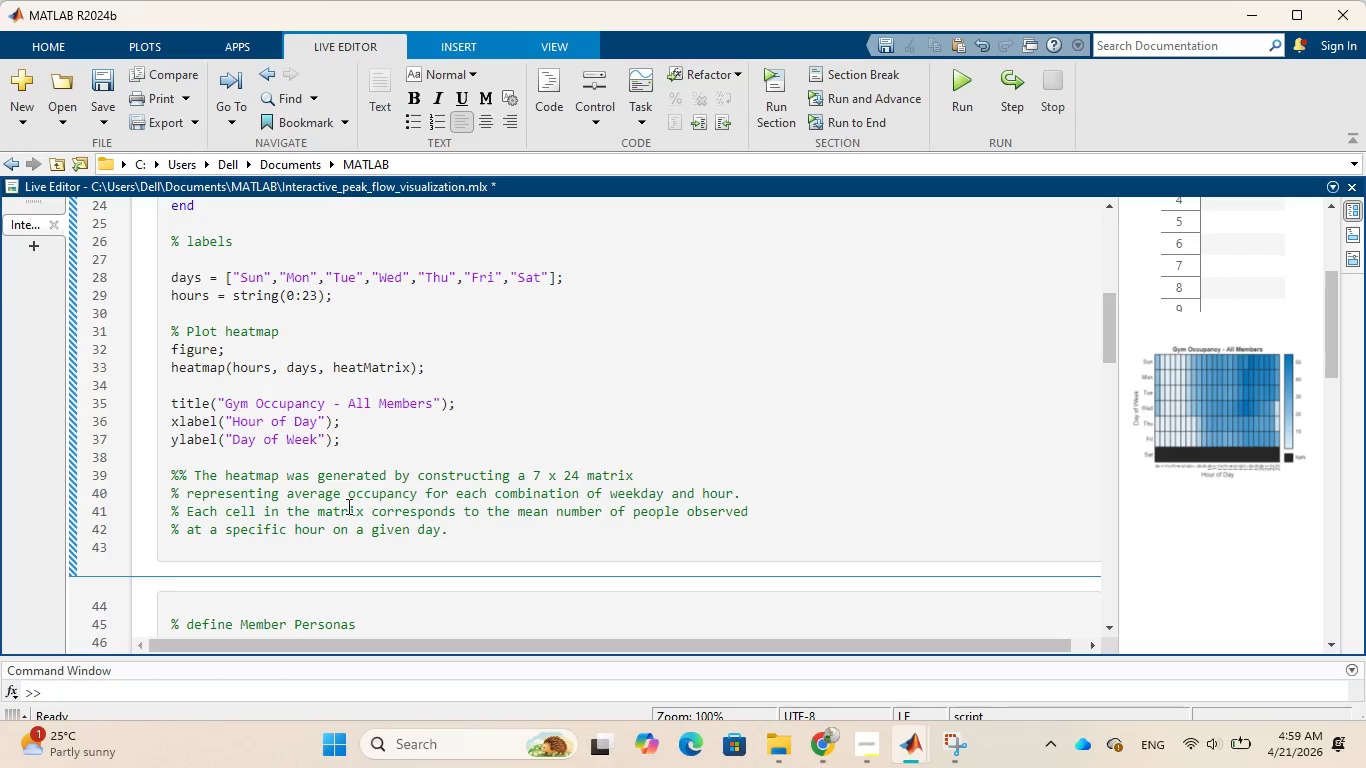 
left_click_drag(start_coordinate=[175, 474], to_coordinate=[451, 534])
 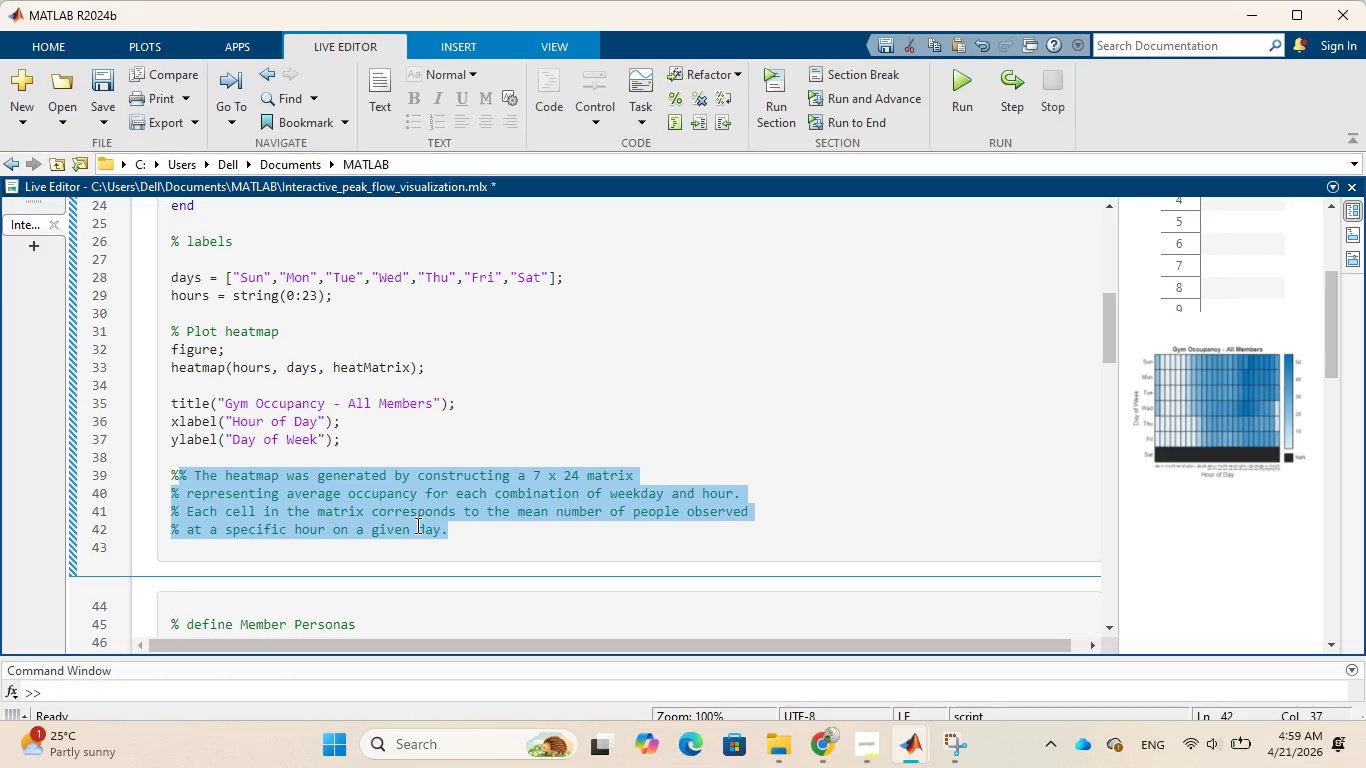 
right_click([416, 525])
 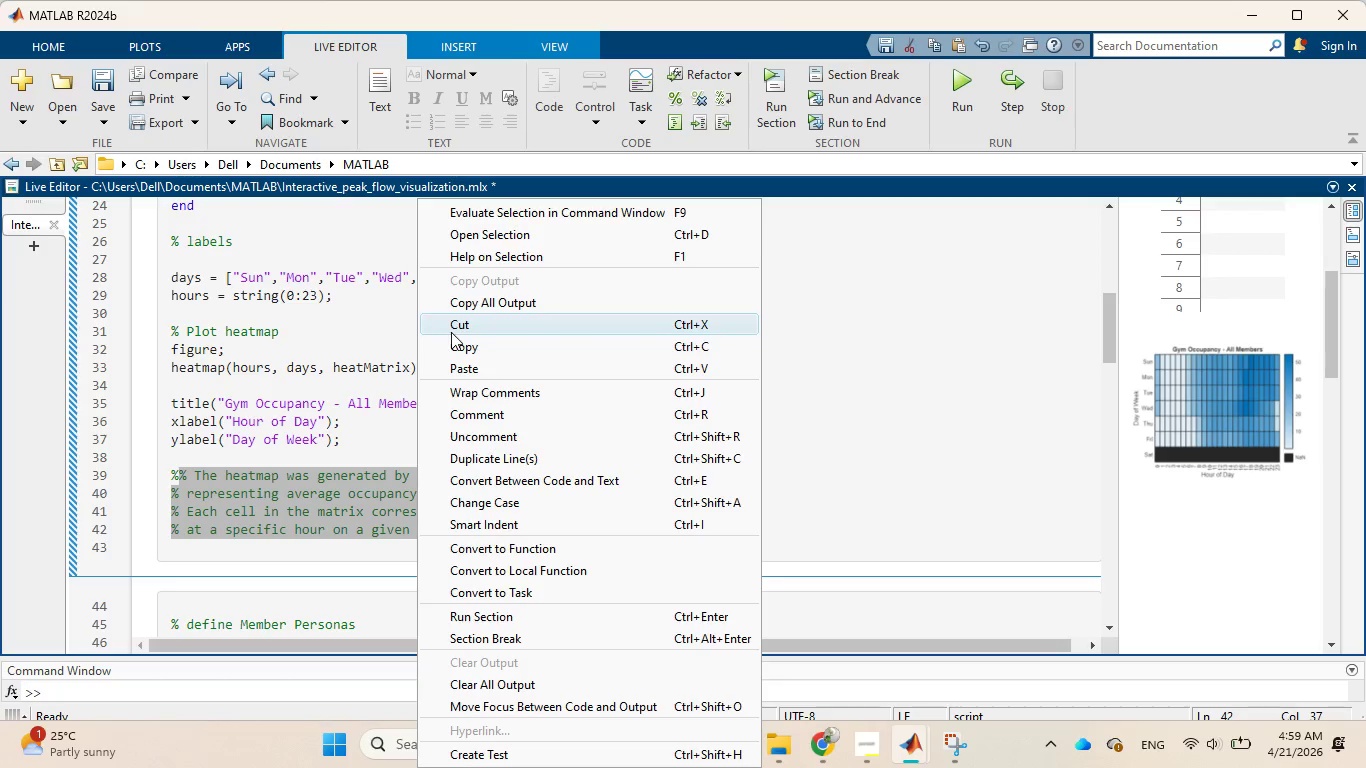 
left_click([454, 328])
 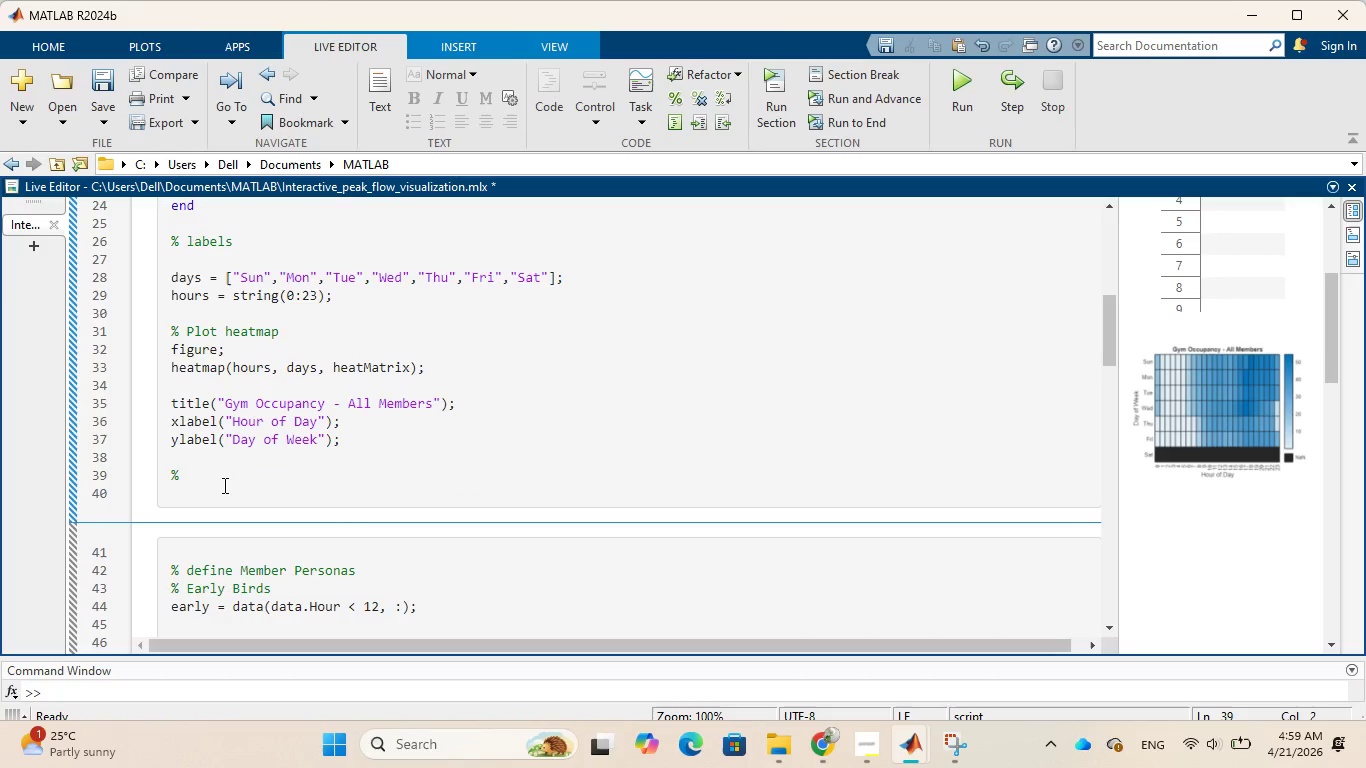 
left_click([219, 484])
 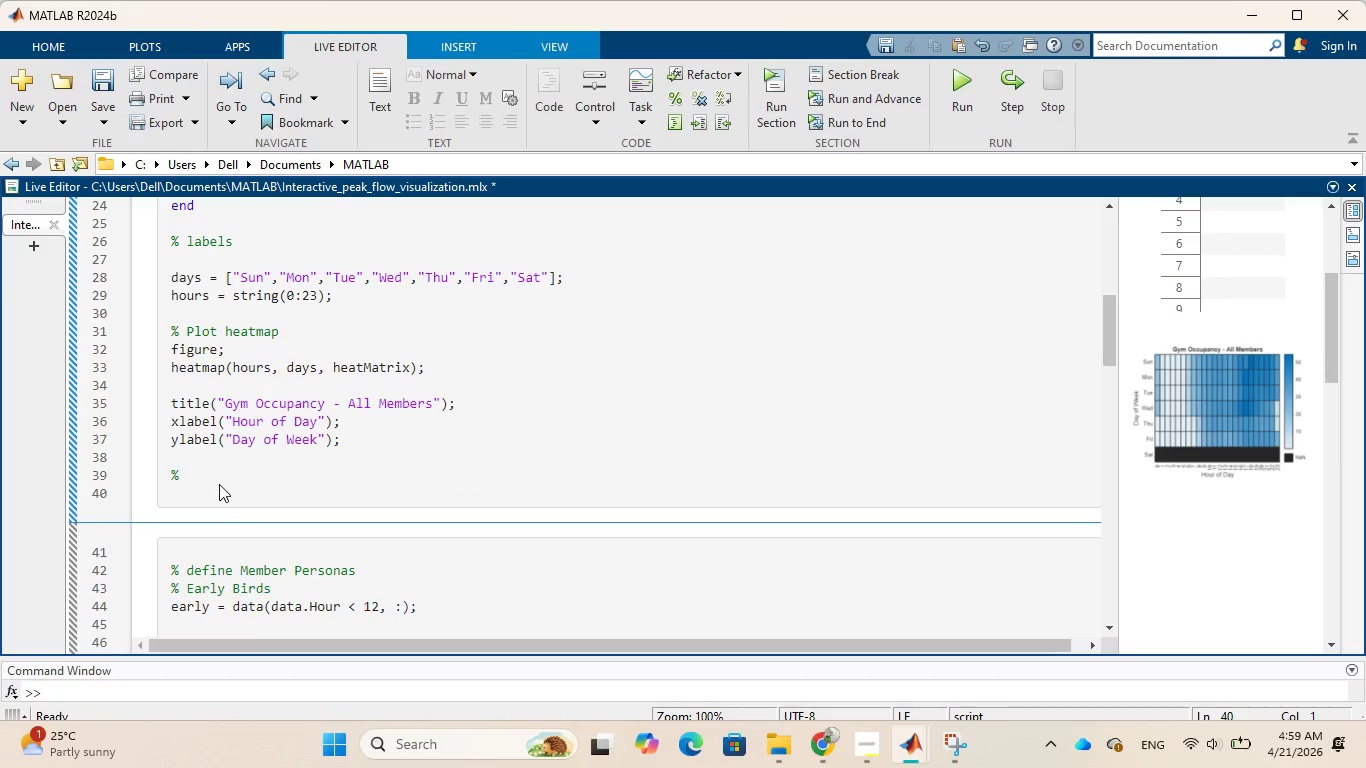 
key(Backspace)
 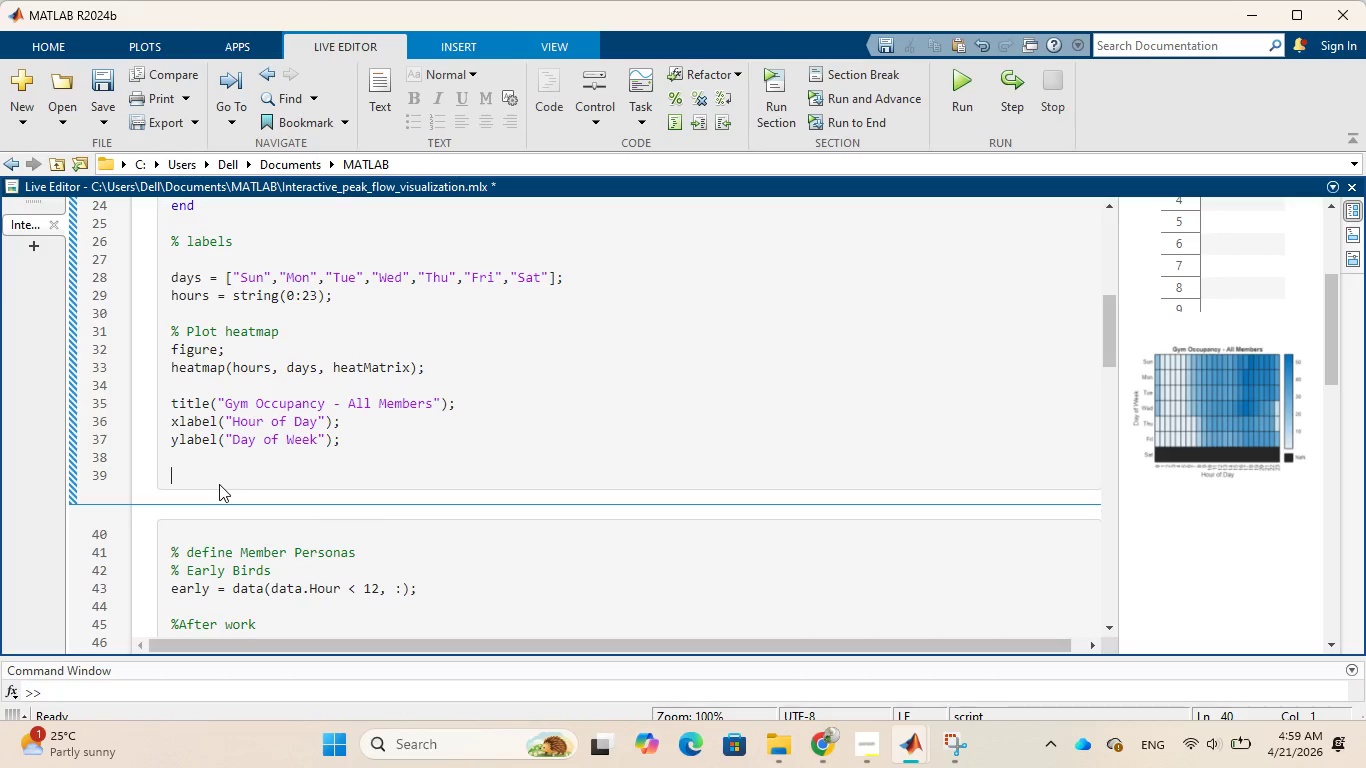 
key(Backspace)
 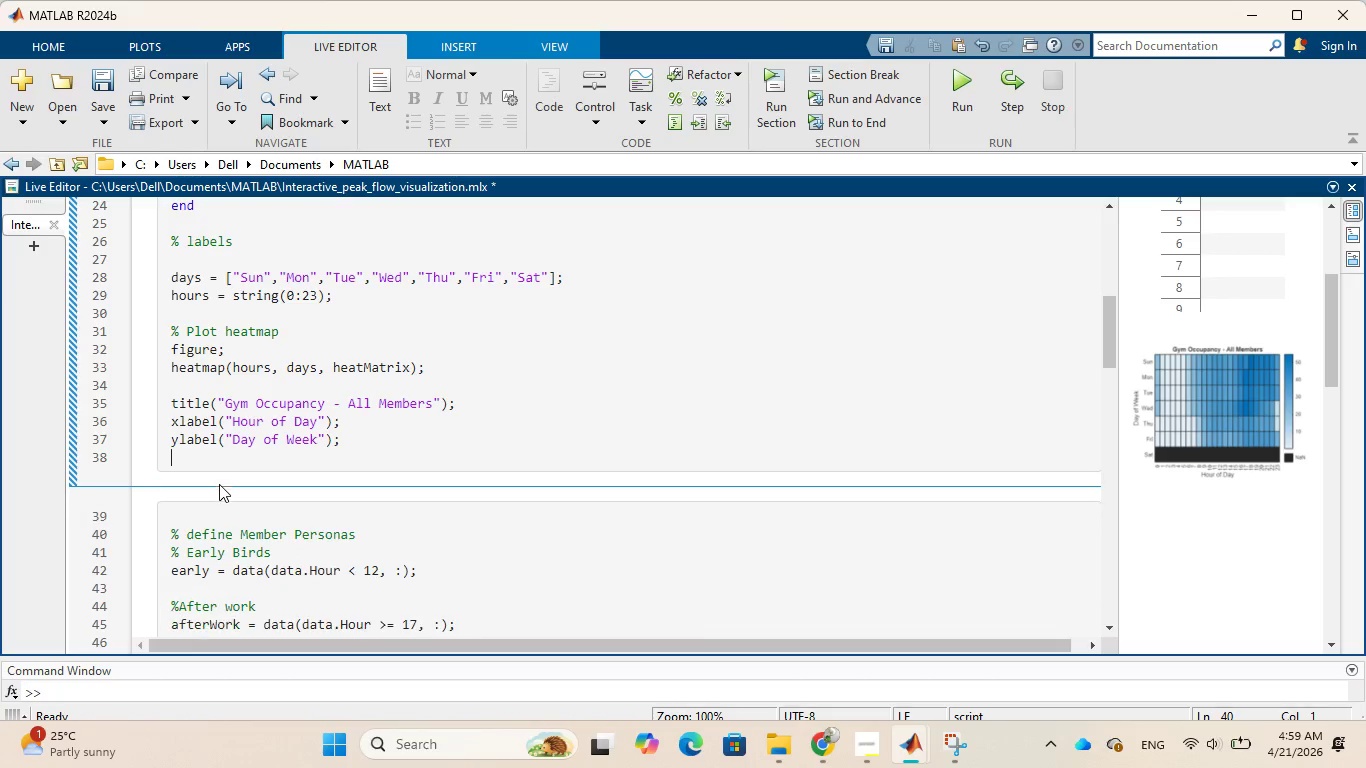 
key(Backspace)
 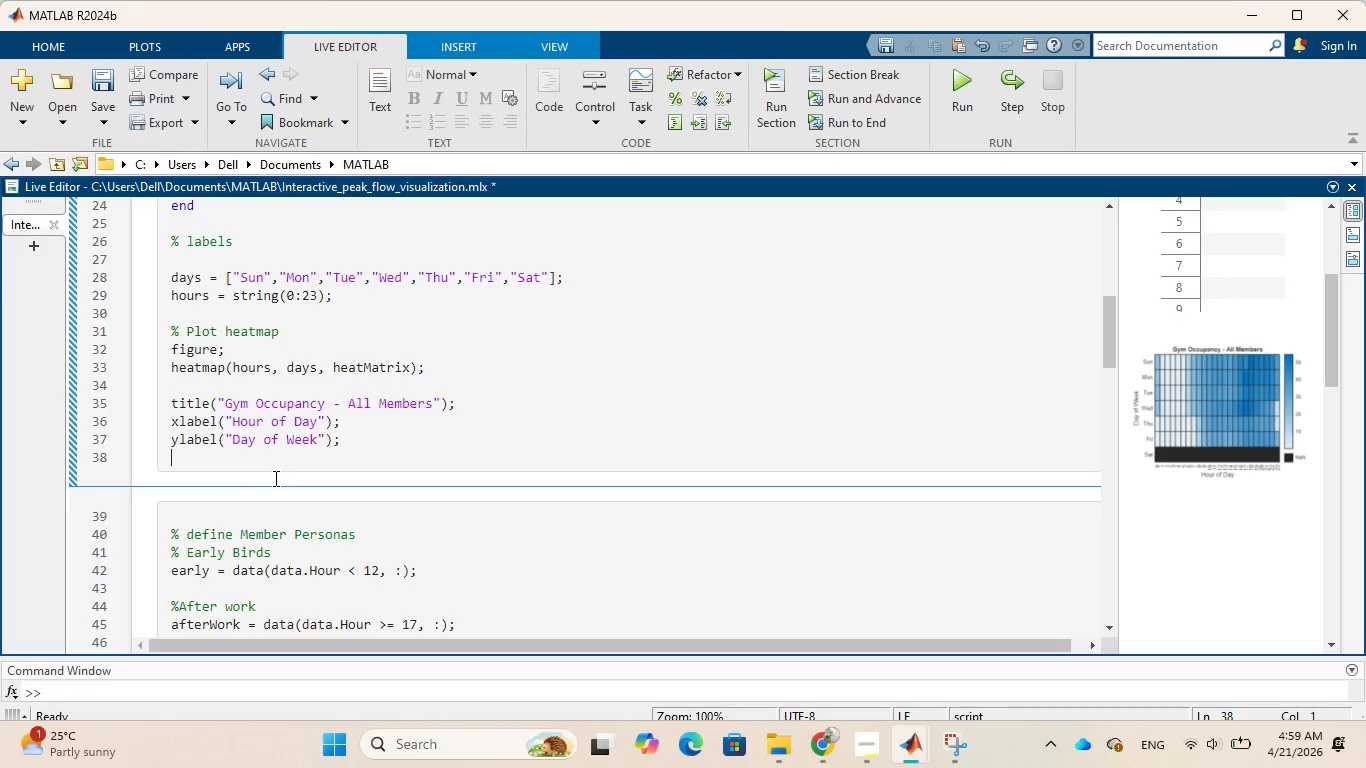 
scroll: coordinate [309, 461], scroll_direction: down, amount: 5.0
 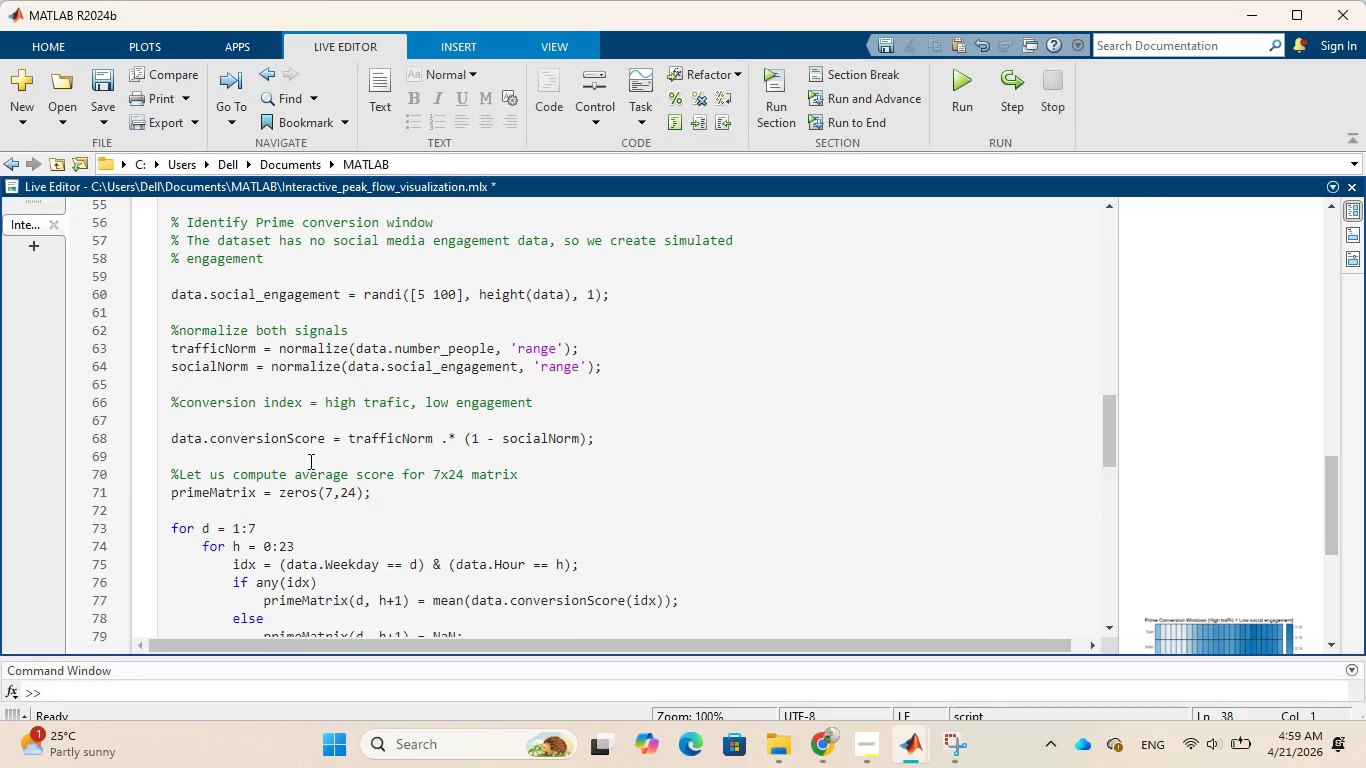 
scroll: coordinate [309, 461], scroll_direction: down, amount: 4.0
 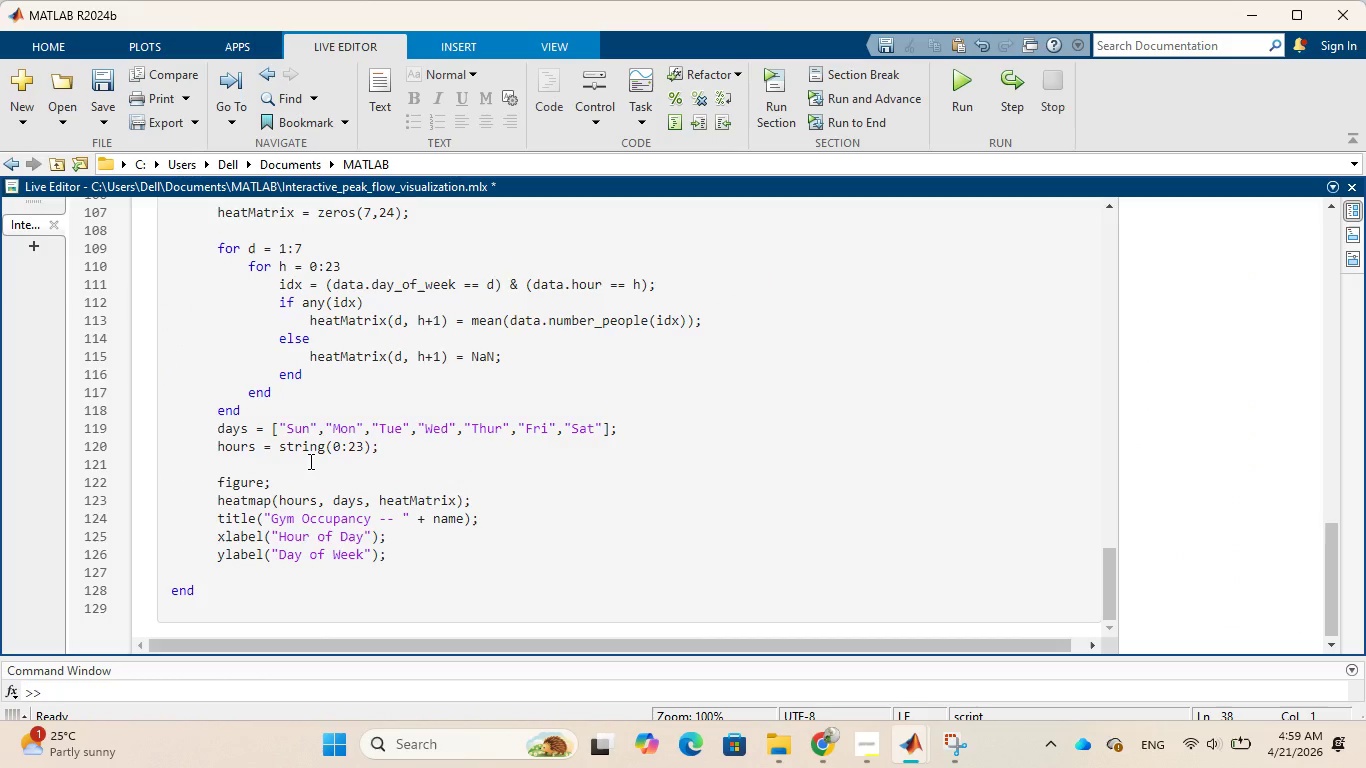 
scroll: coordinate [309, 461], scroll_direction: up, amount: 28.0
 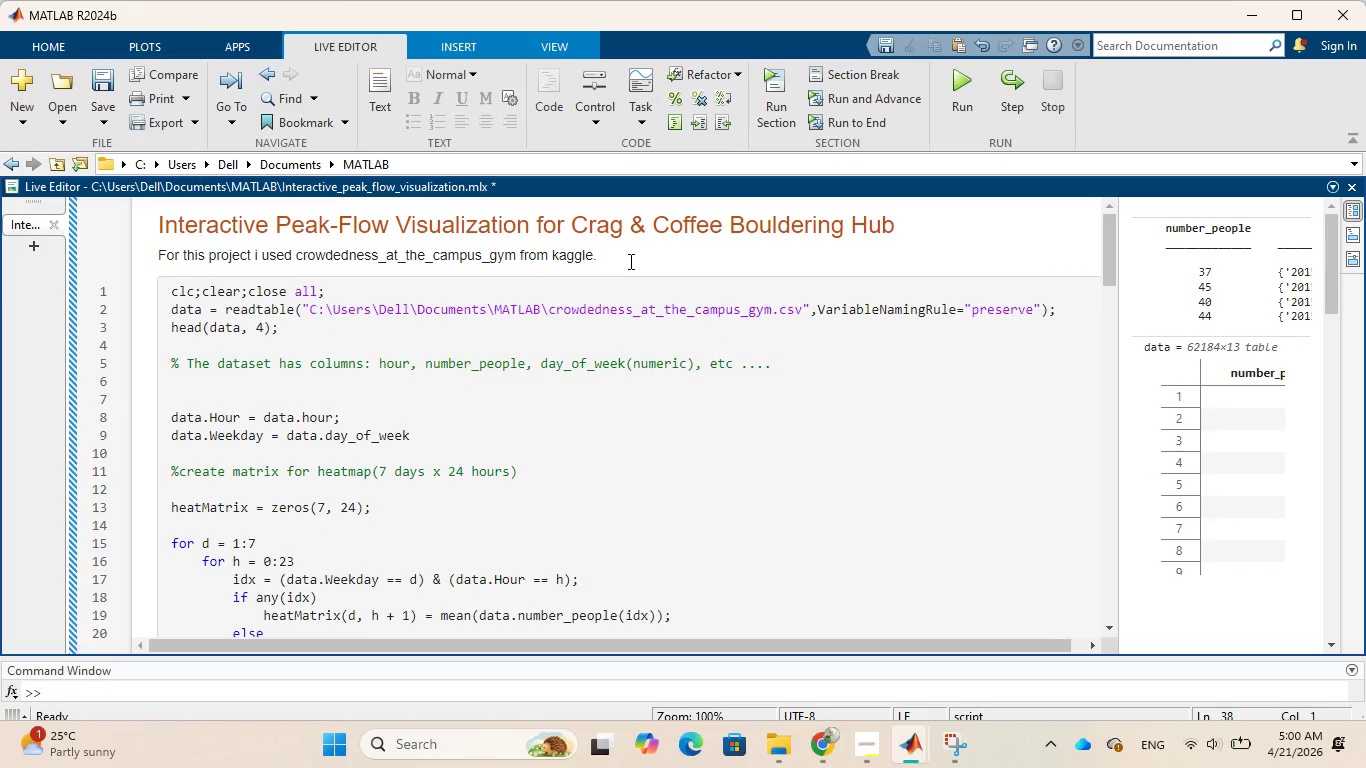 
left_click([630, 259])
 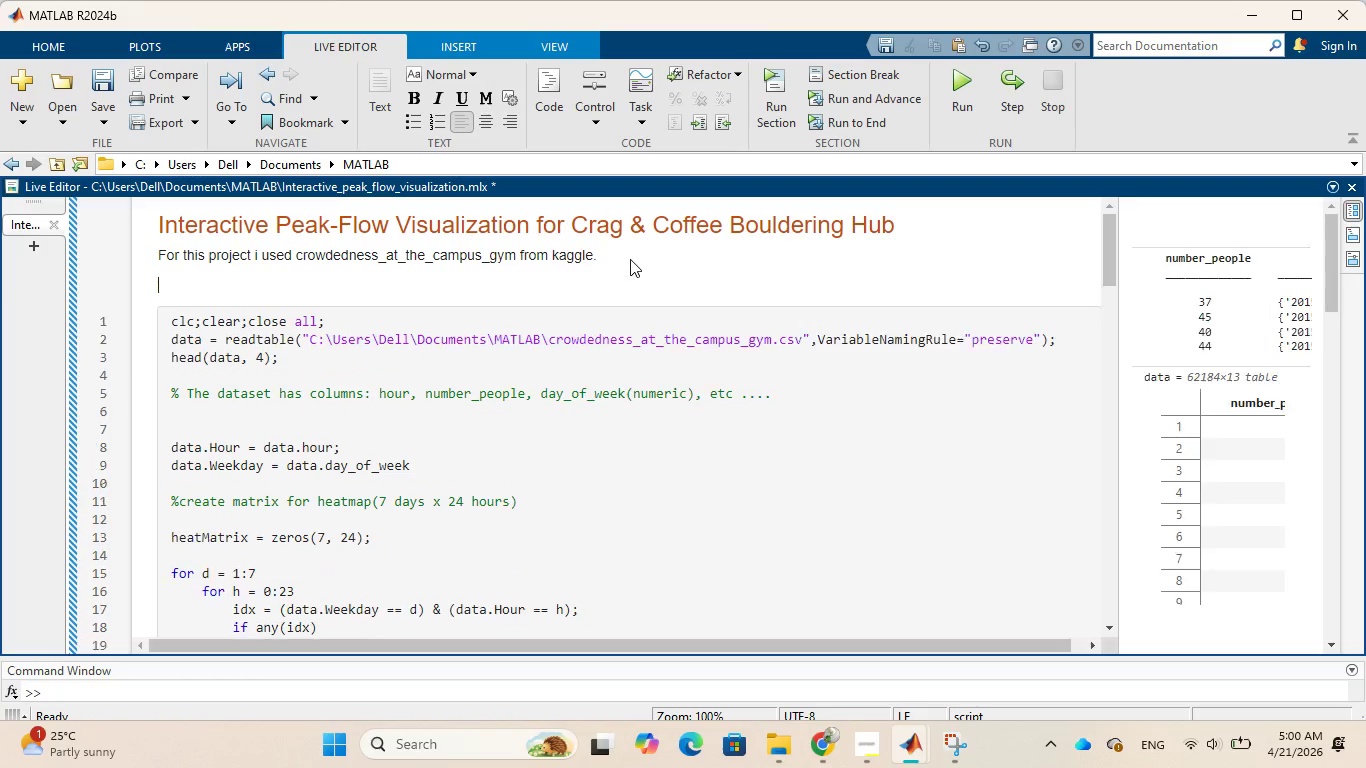 
key(Enter)
 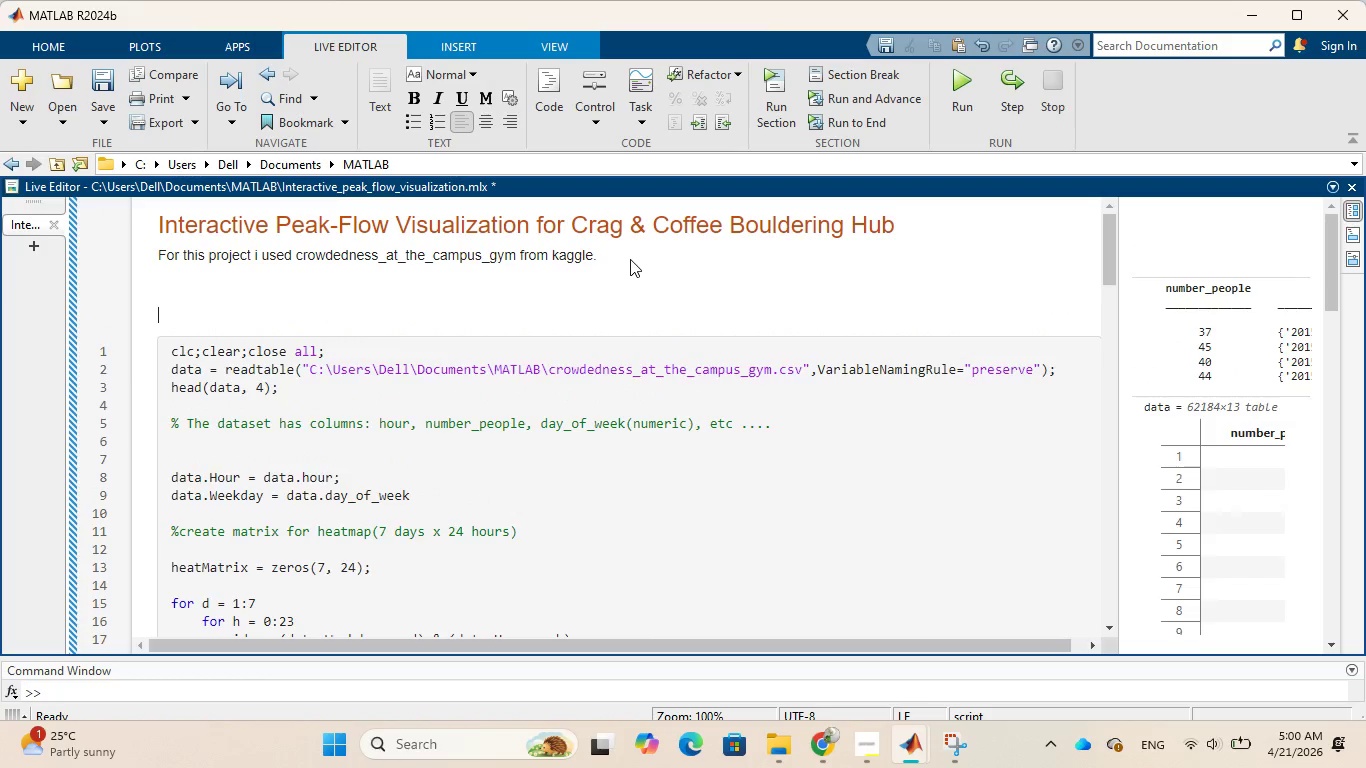 
key(Enter)
 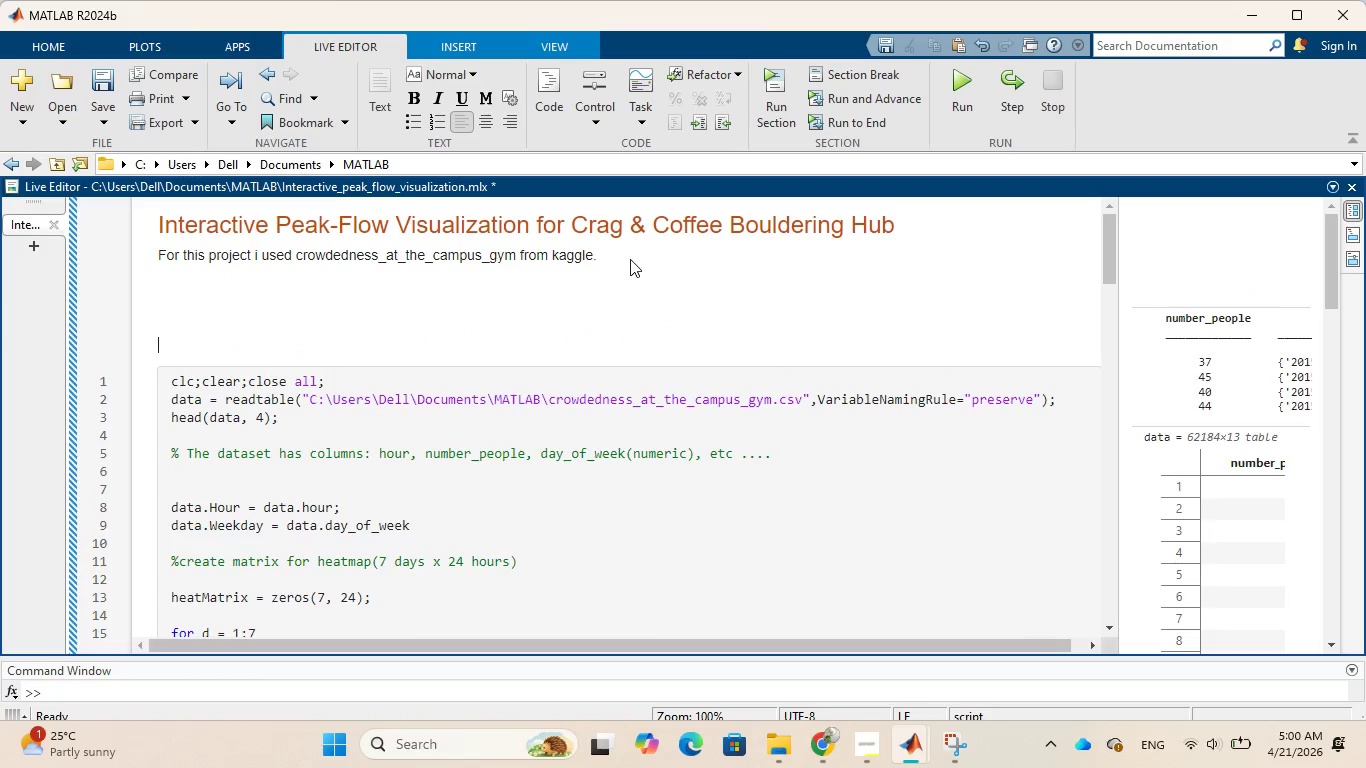 
key(Enter)
 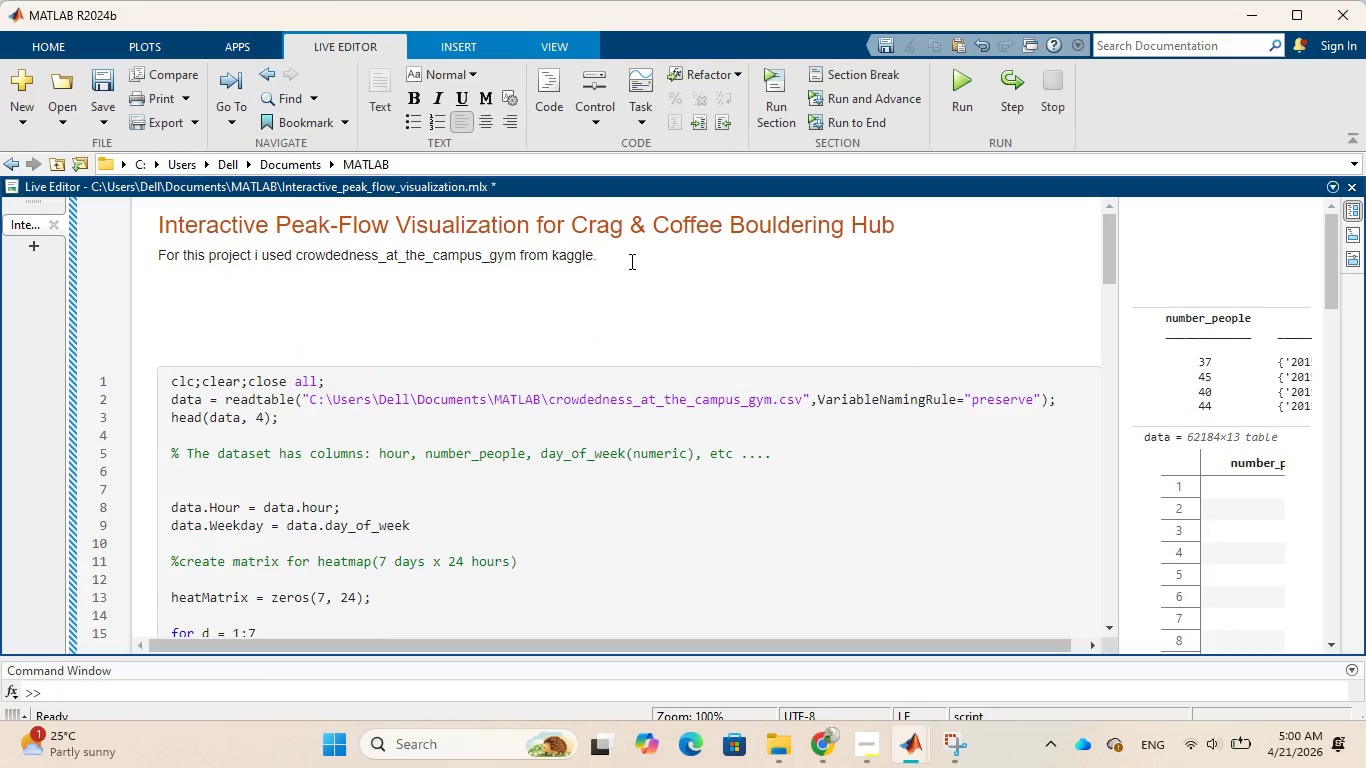 
key(Control+V)
 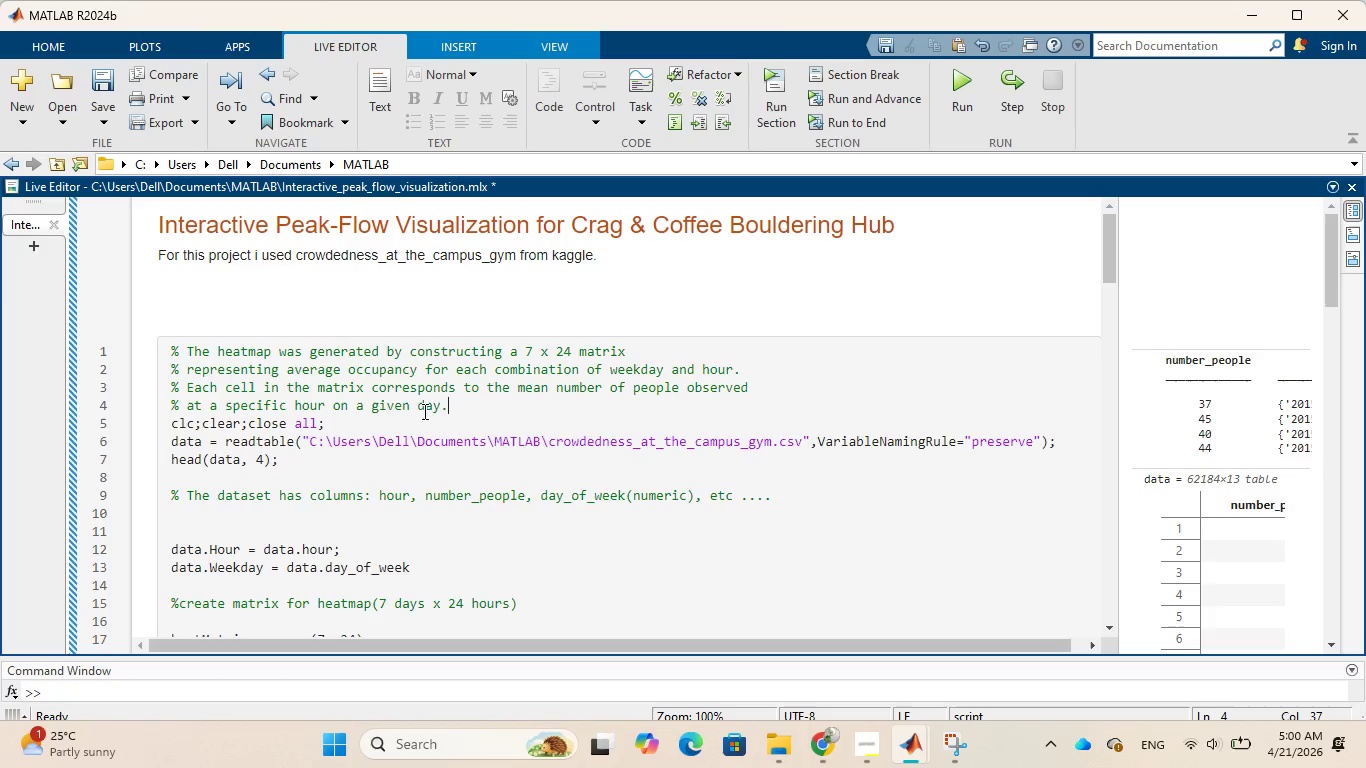 
left_click_drag(start_coordinate=[473, 398], to_coordinate=[154, 351])
 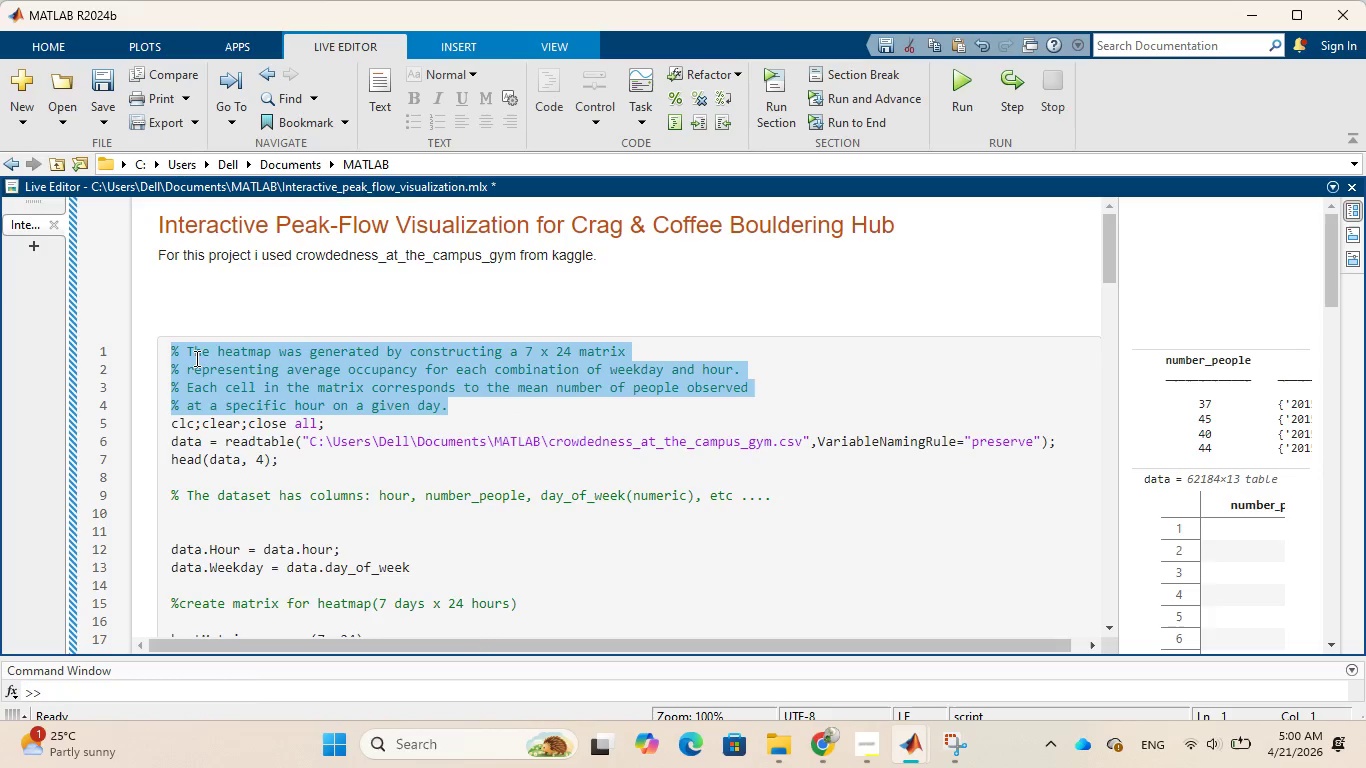 
right_click([195, 358])
 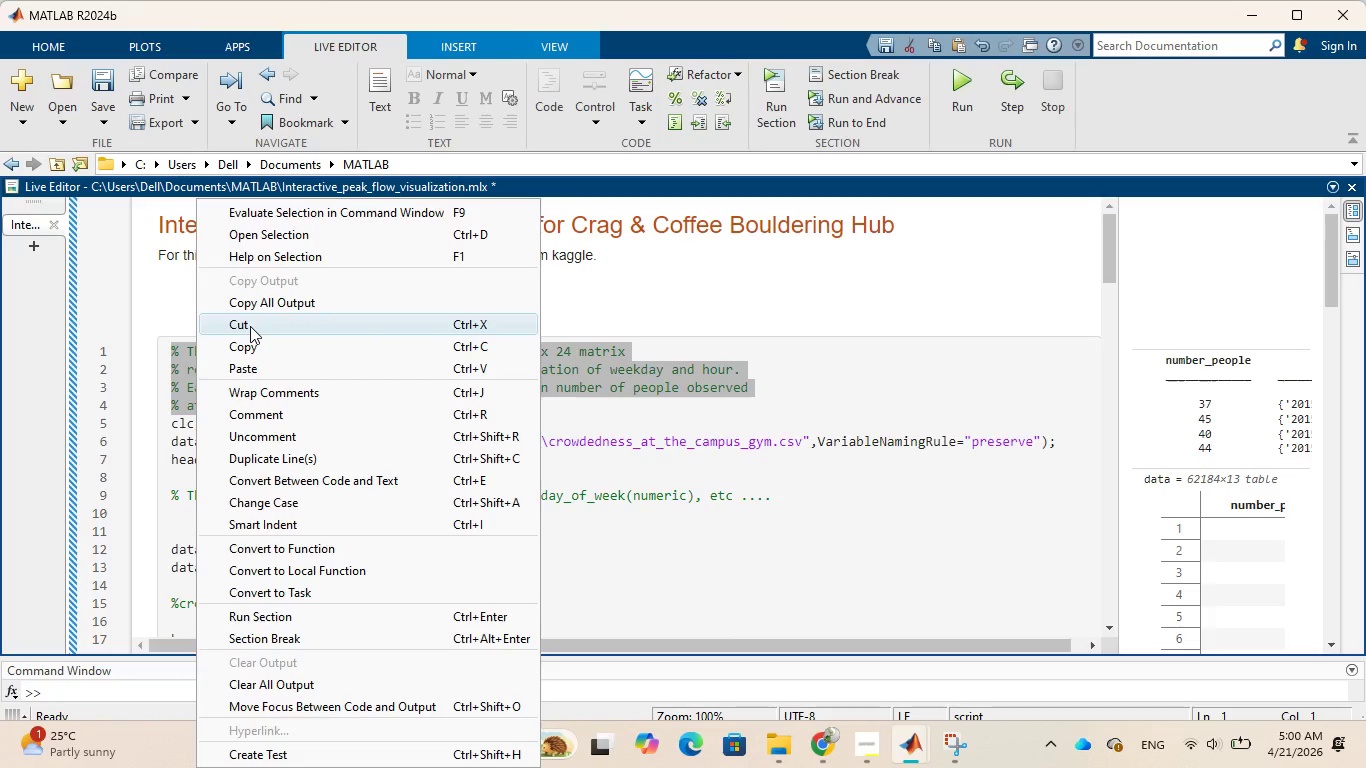 
left_click([250, 326])
 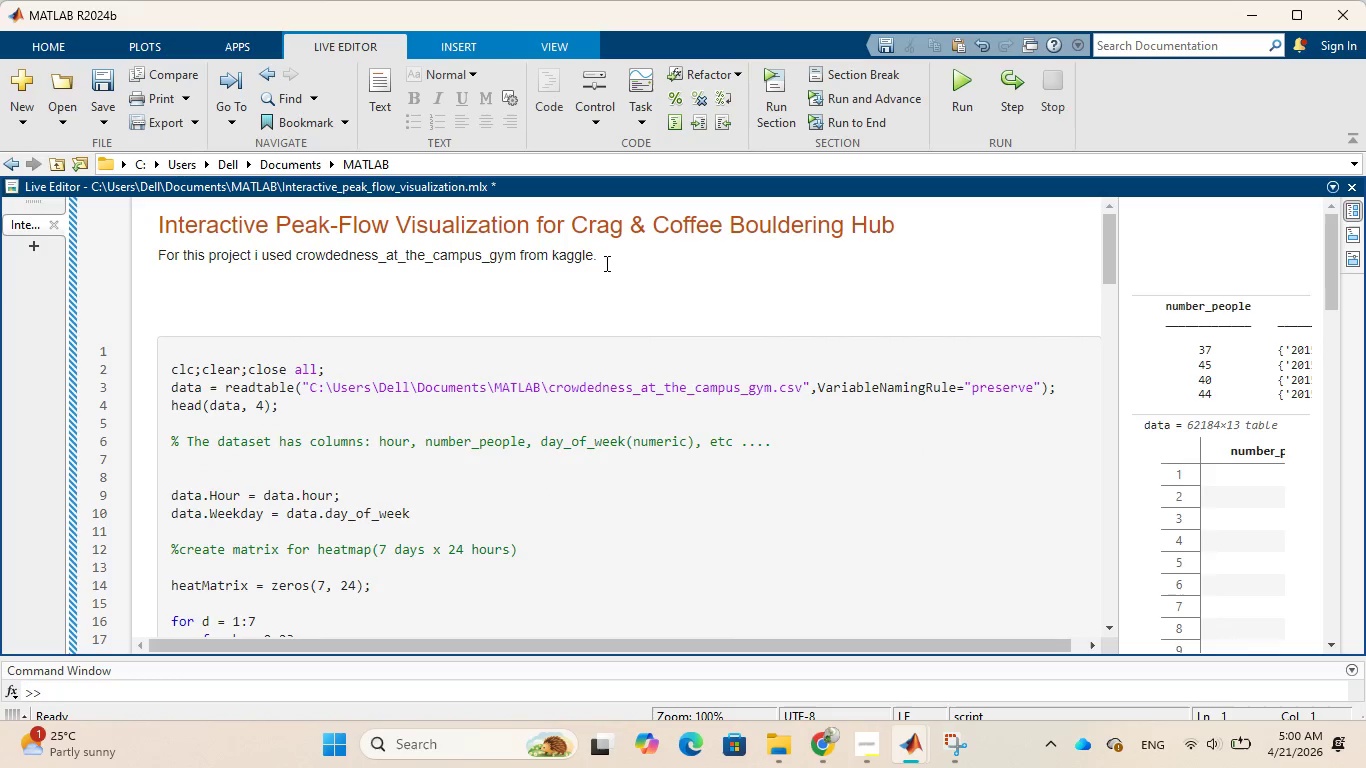 
left_click([621, 260])
 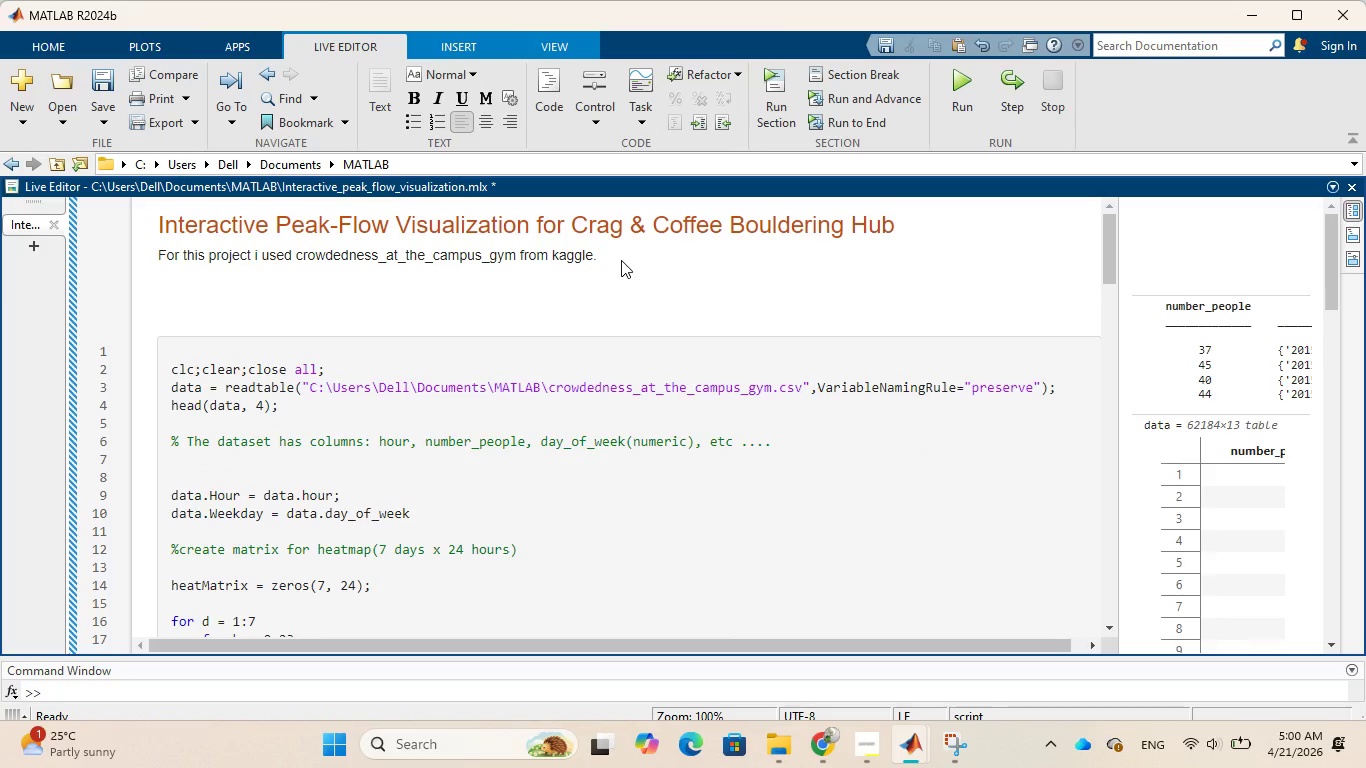 
key(Control+V)
 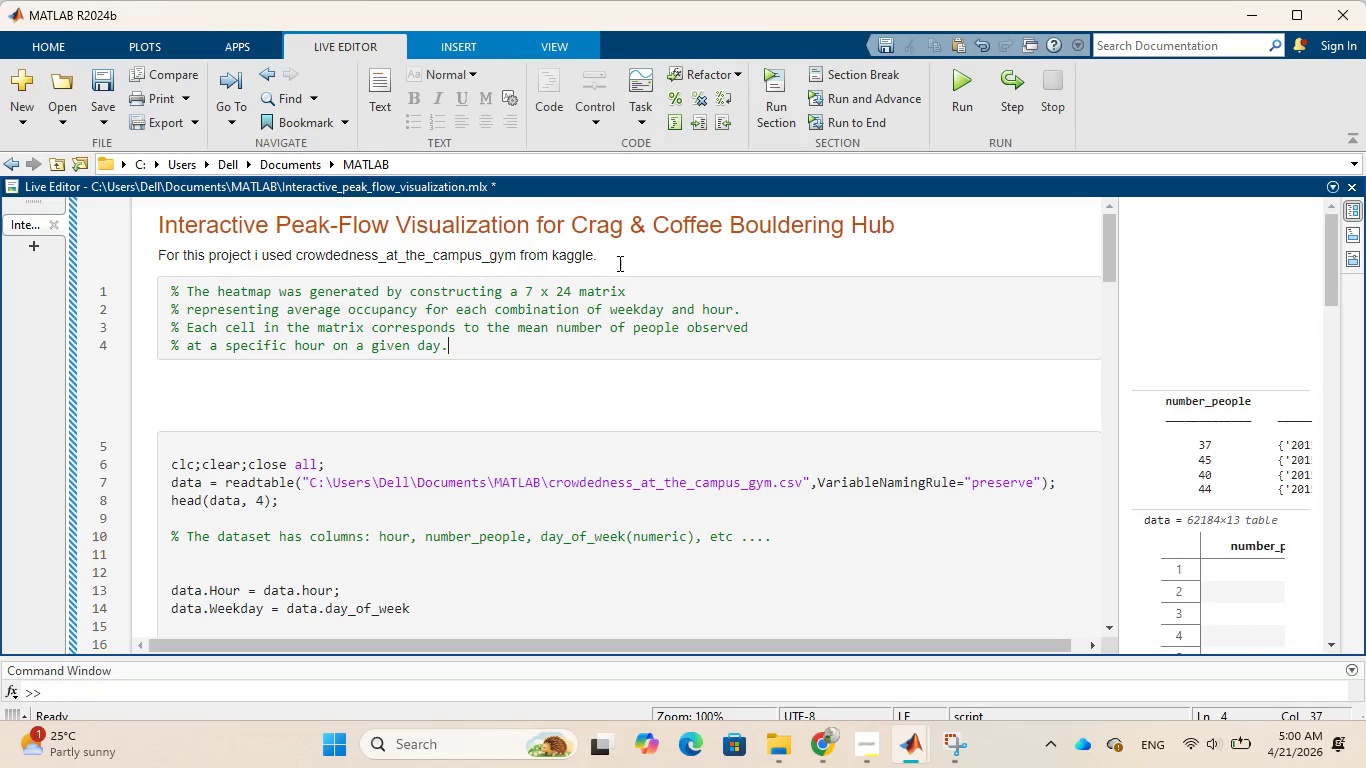 
left_click([618, 257])
 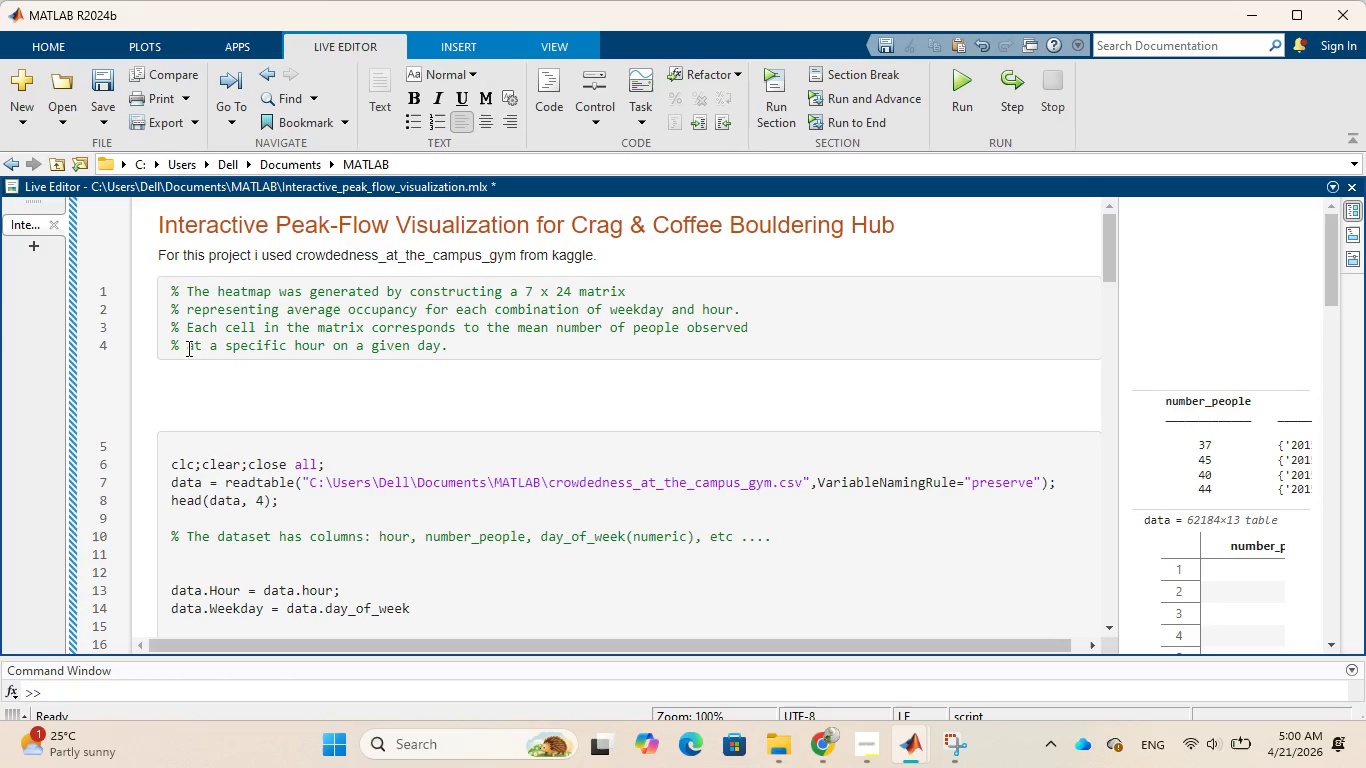 
left_click_drag(start_coordinate=[168, 292], to_coordinate=[467, 344])
 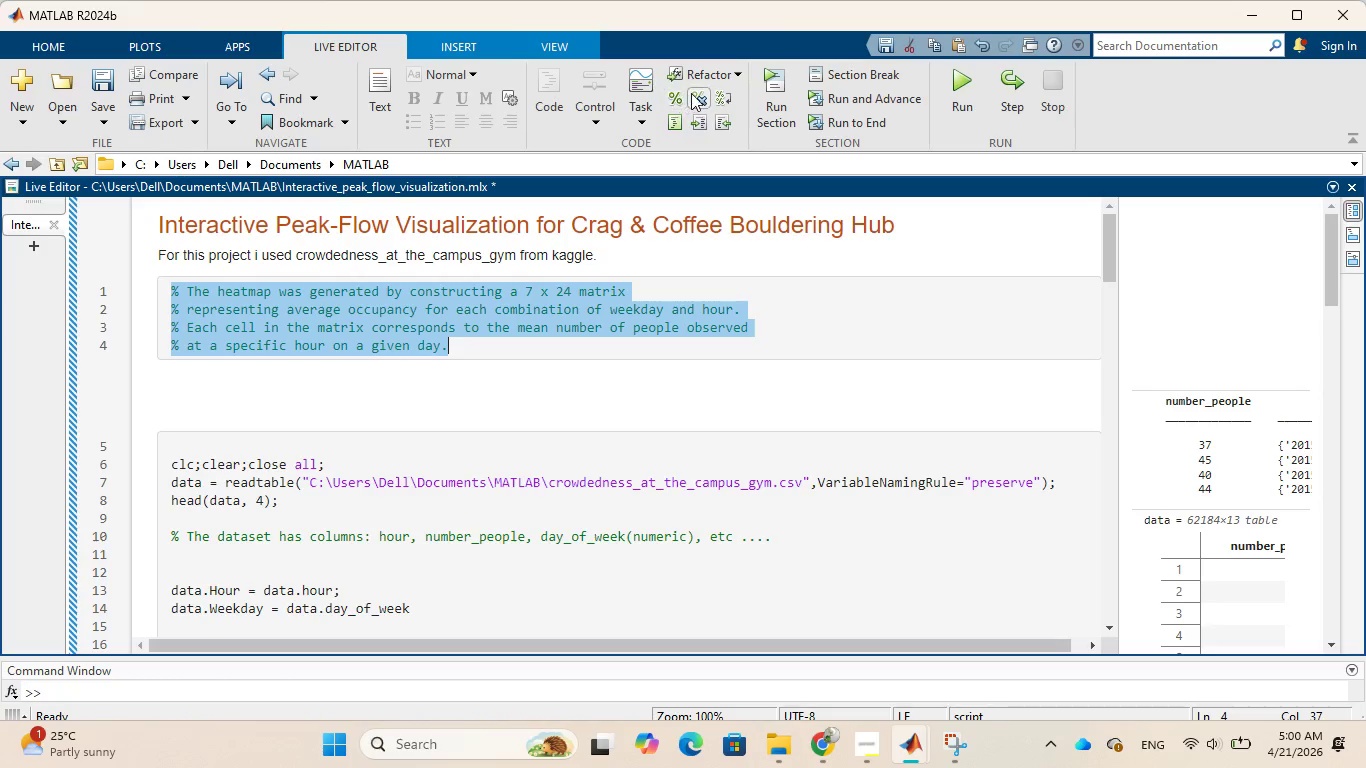 
left_click([691, 93])
 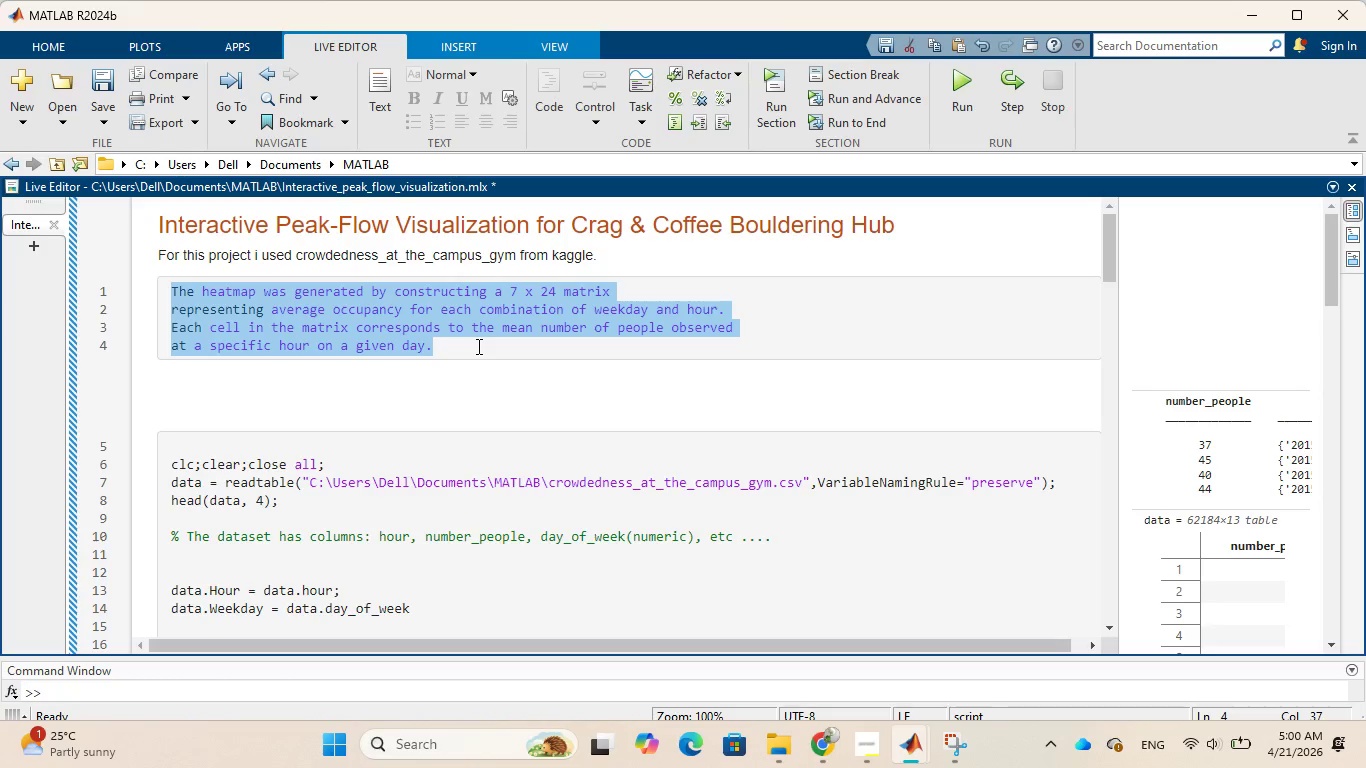 
left_click_drag(start_coordinate=[477, 346], to_coordinate=[336, 306])
 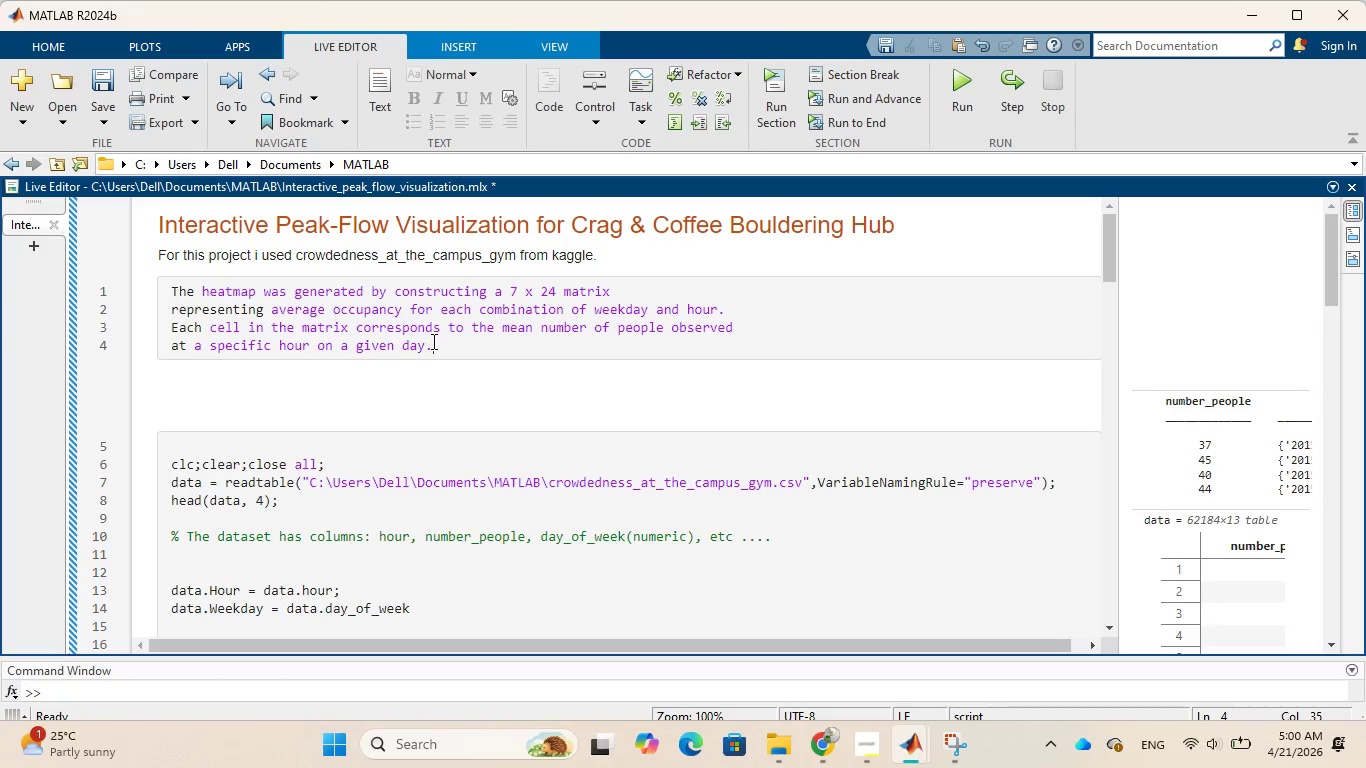 
left_click_drag(start_coordinate=[432, 341], to_coordinate=[169, 288])
 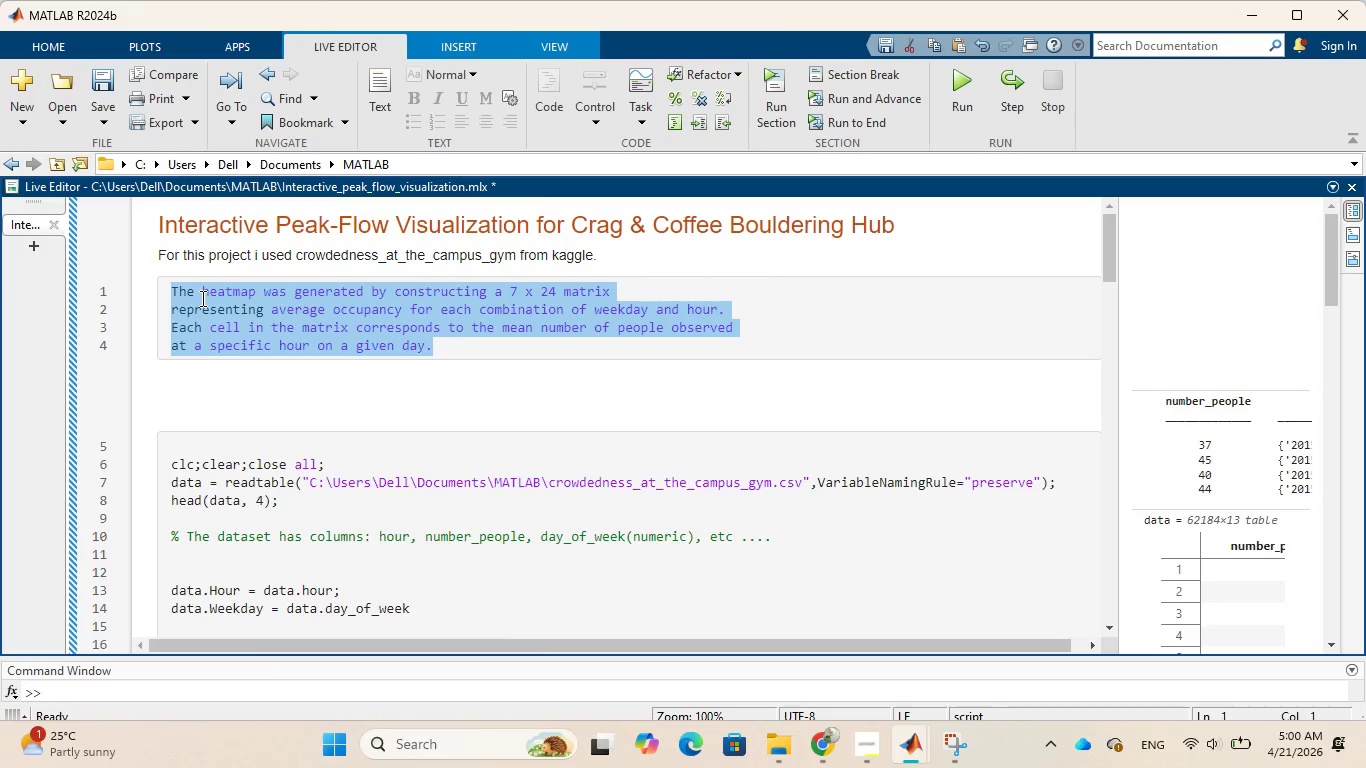 
right_click([201, 298])
 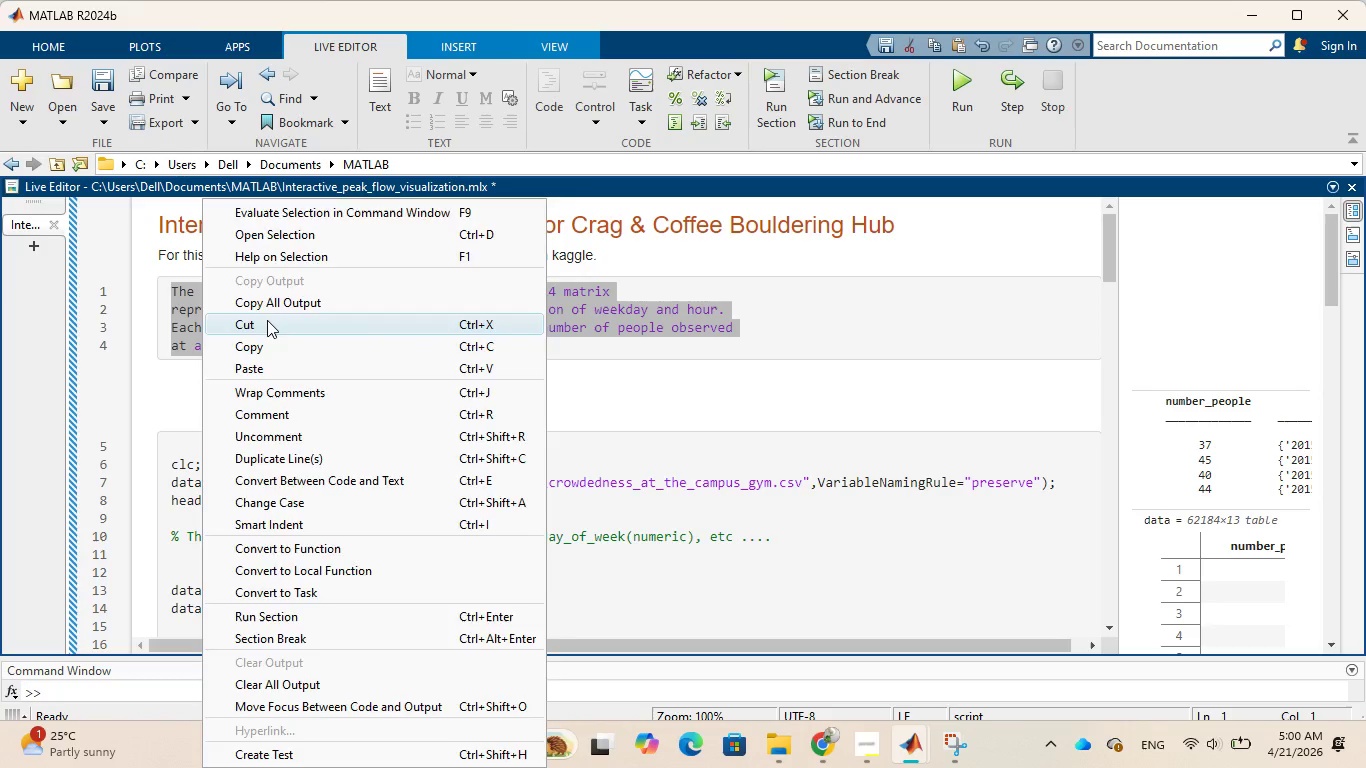 
left_click([267, 320])
 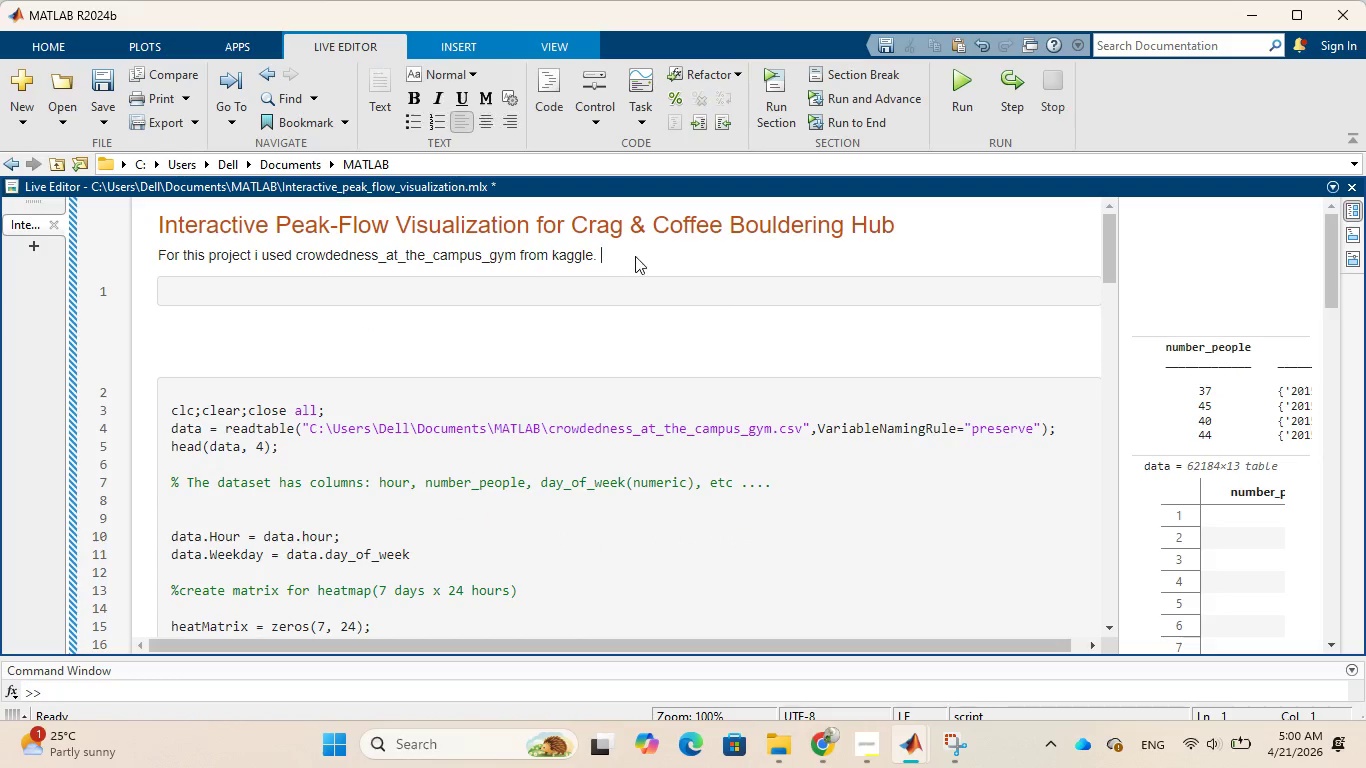 
left_click([635, 256])
 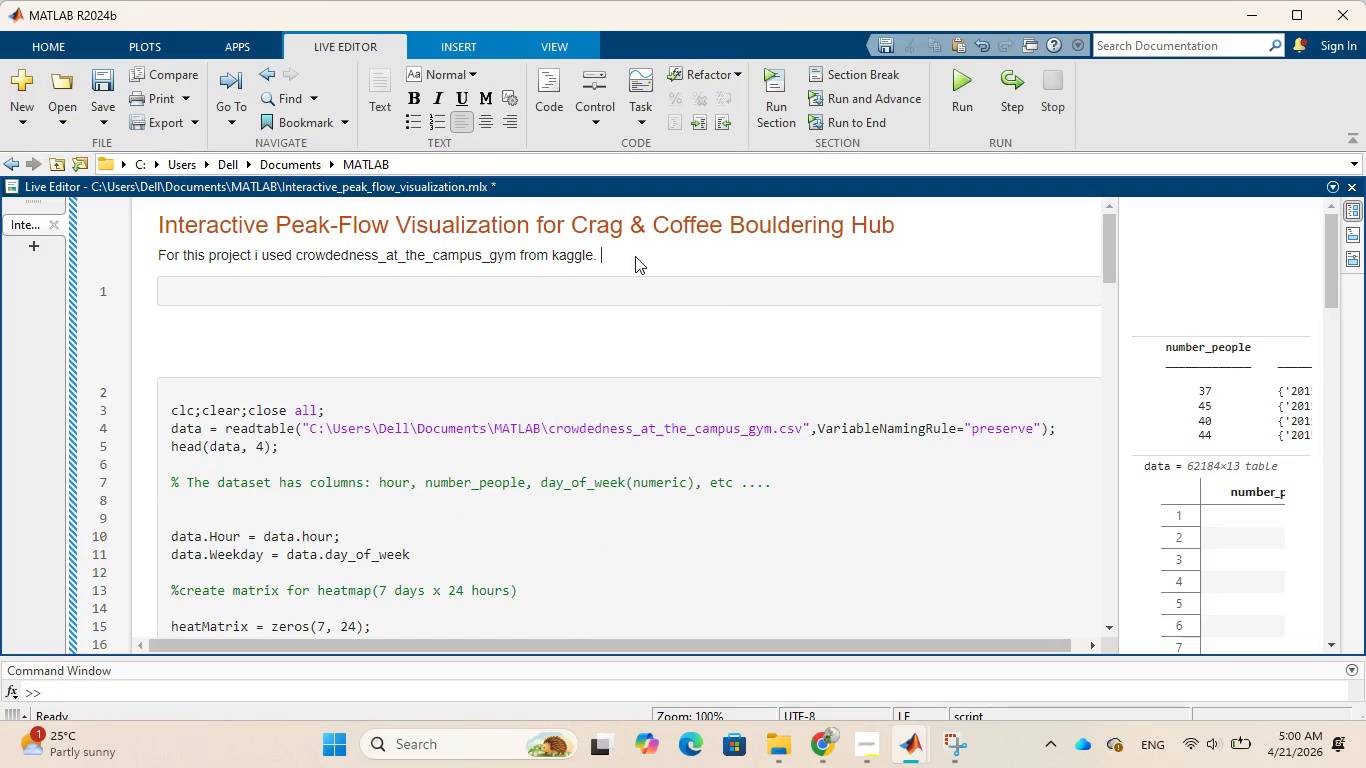 
key(Control+V)
 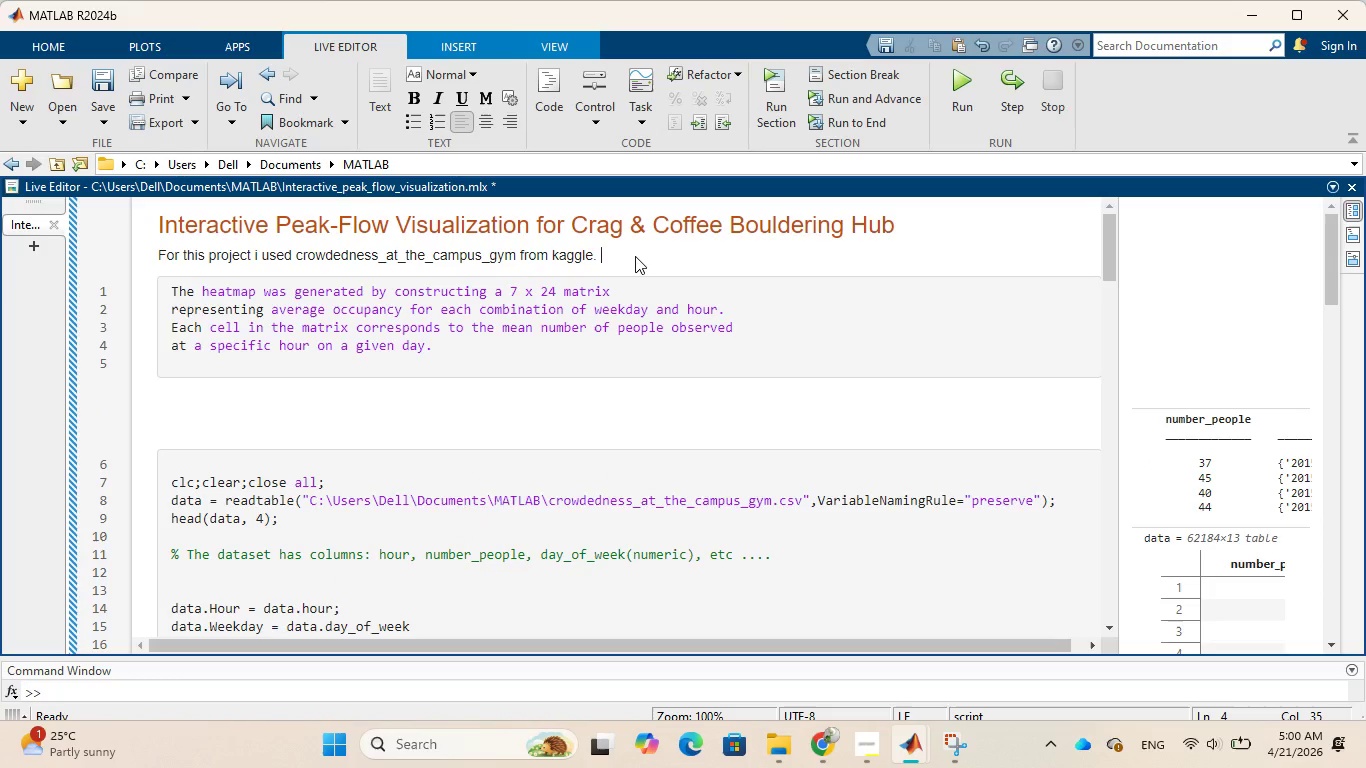 
left_click([635, 256])
 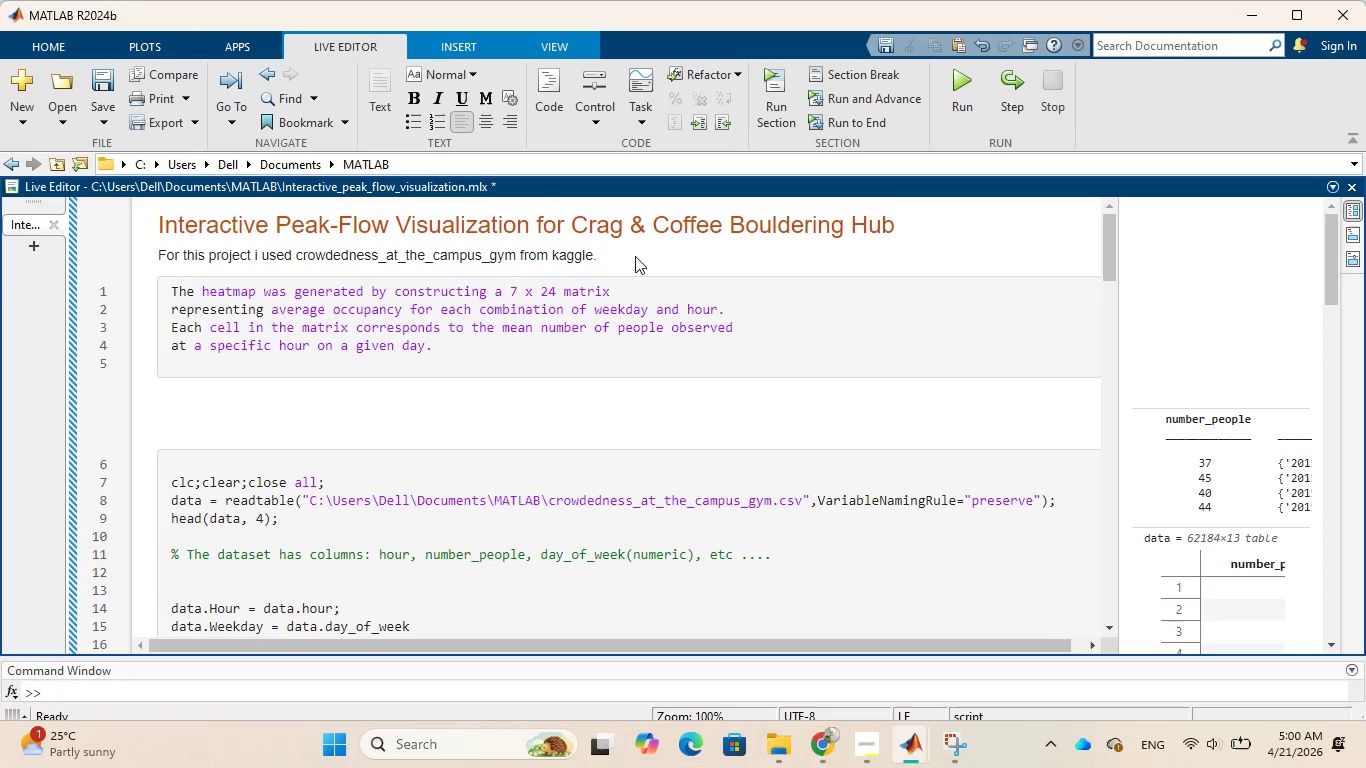 
type(f)
key(Backspace)
type(The heatmap was generated )
 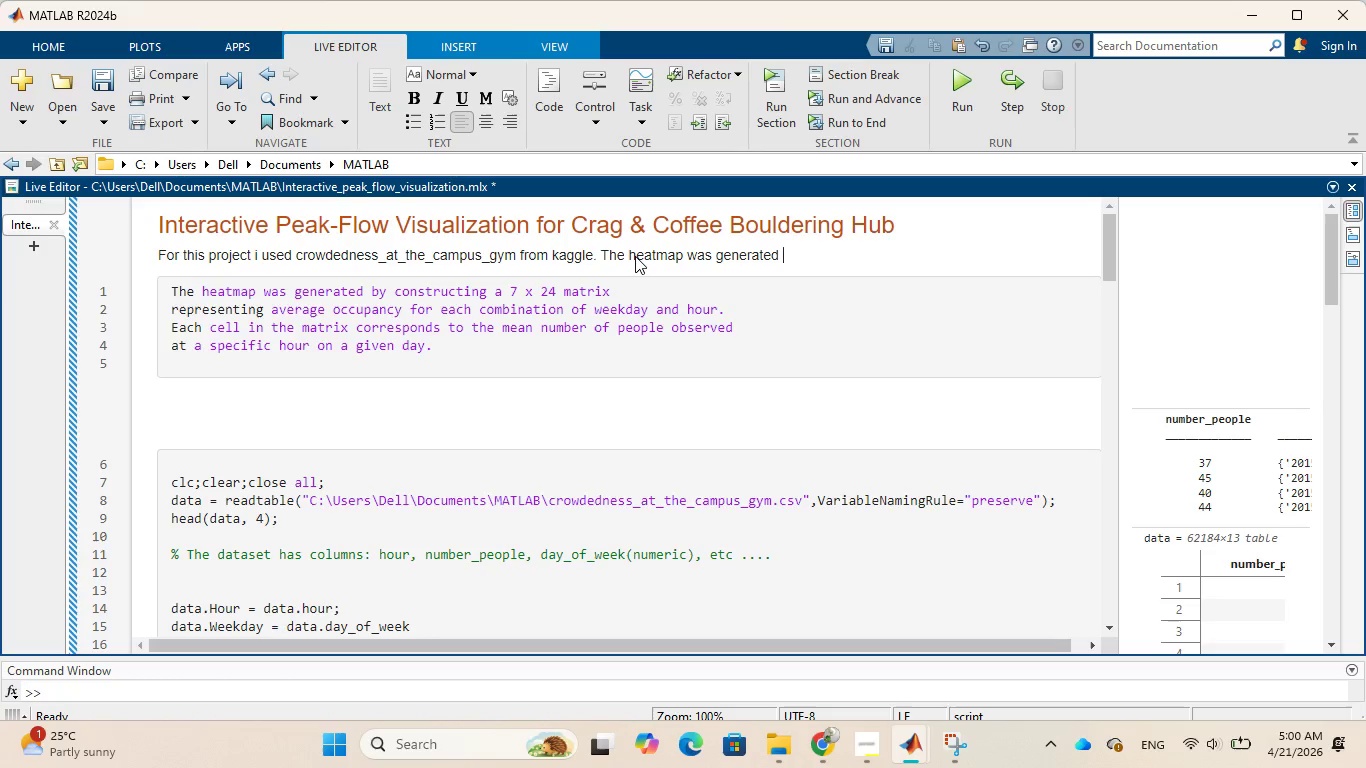 
type(by constructing a 7 x 24)
 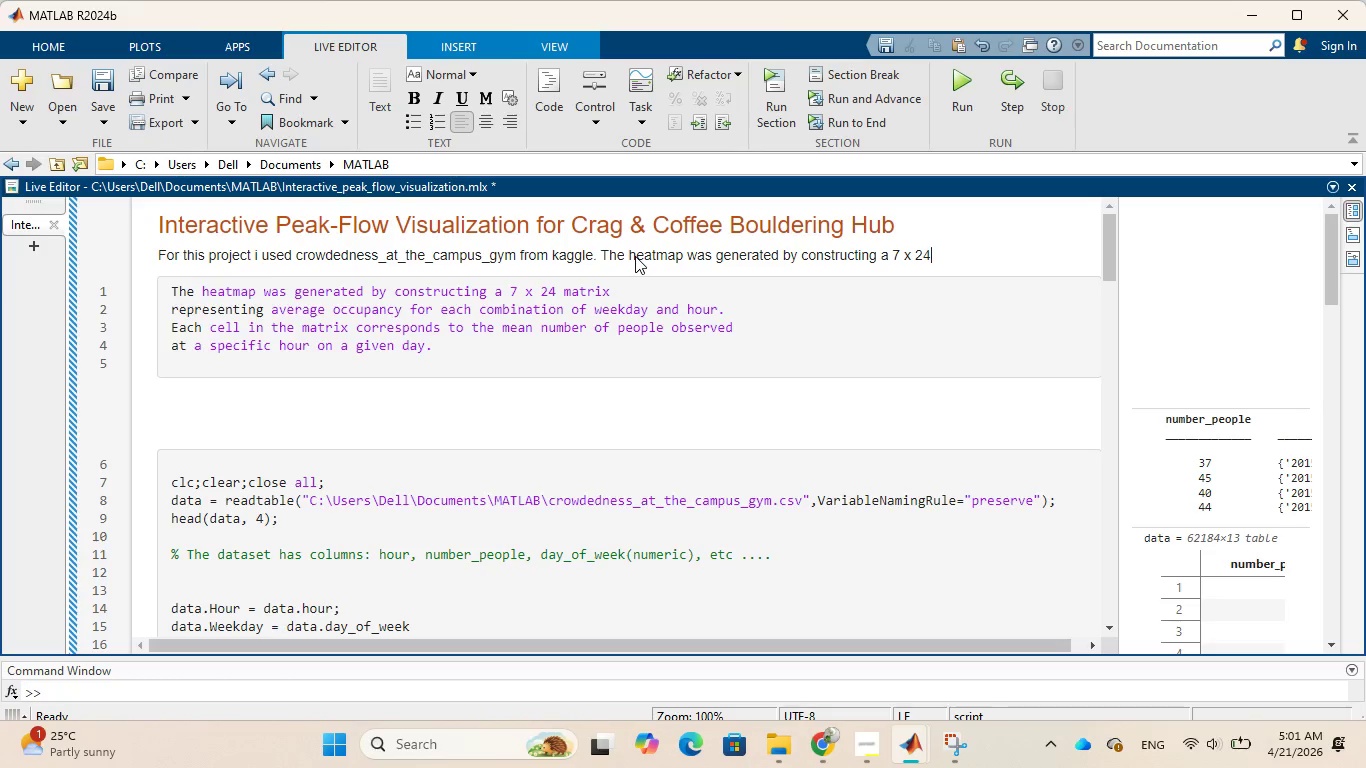 
type( matrix representing average occupancy for each)
 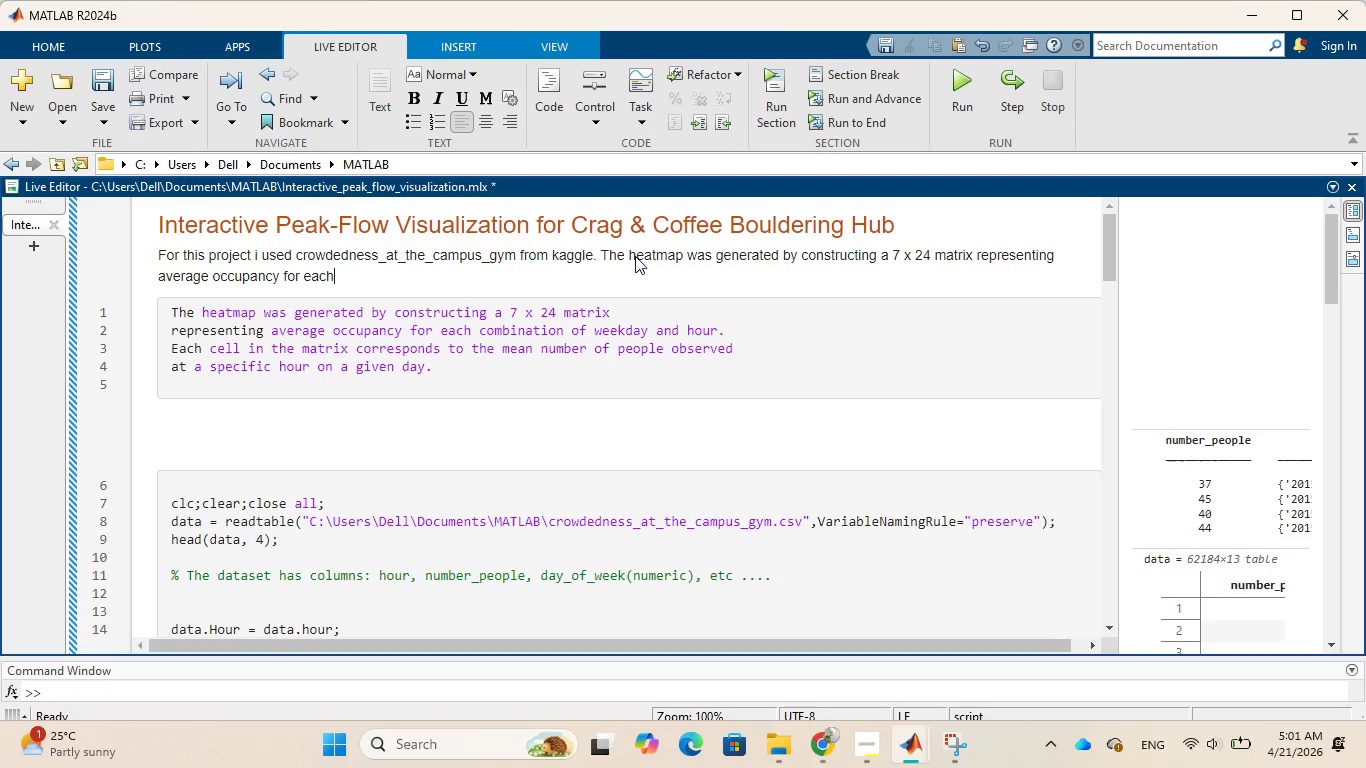 
type( comination of weekly)
 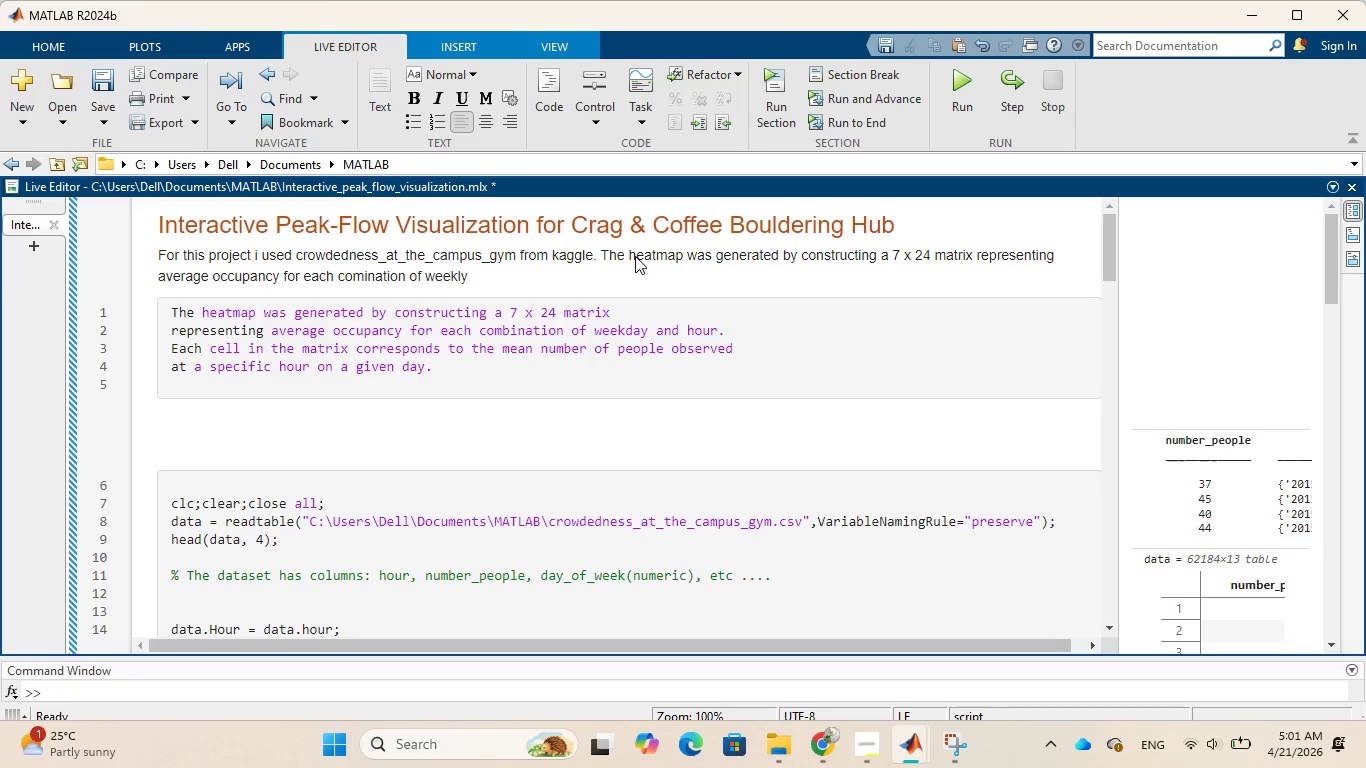 
key(Backspace)
key(Backspace)
type(day and hour. EACH CELL IN THE MATRIX CORRESPONDS TO THE MEEA)
key(Backspace)
key(Backspace)
type(AN NUMBER OF PEOPLE OBSERVED AT A SPECIFIC HOUR ON A GIEN DAU)
key(Backspace)
type(Y.)
 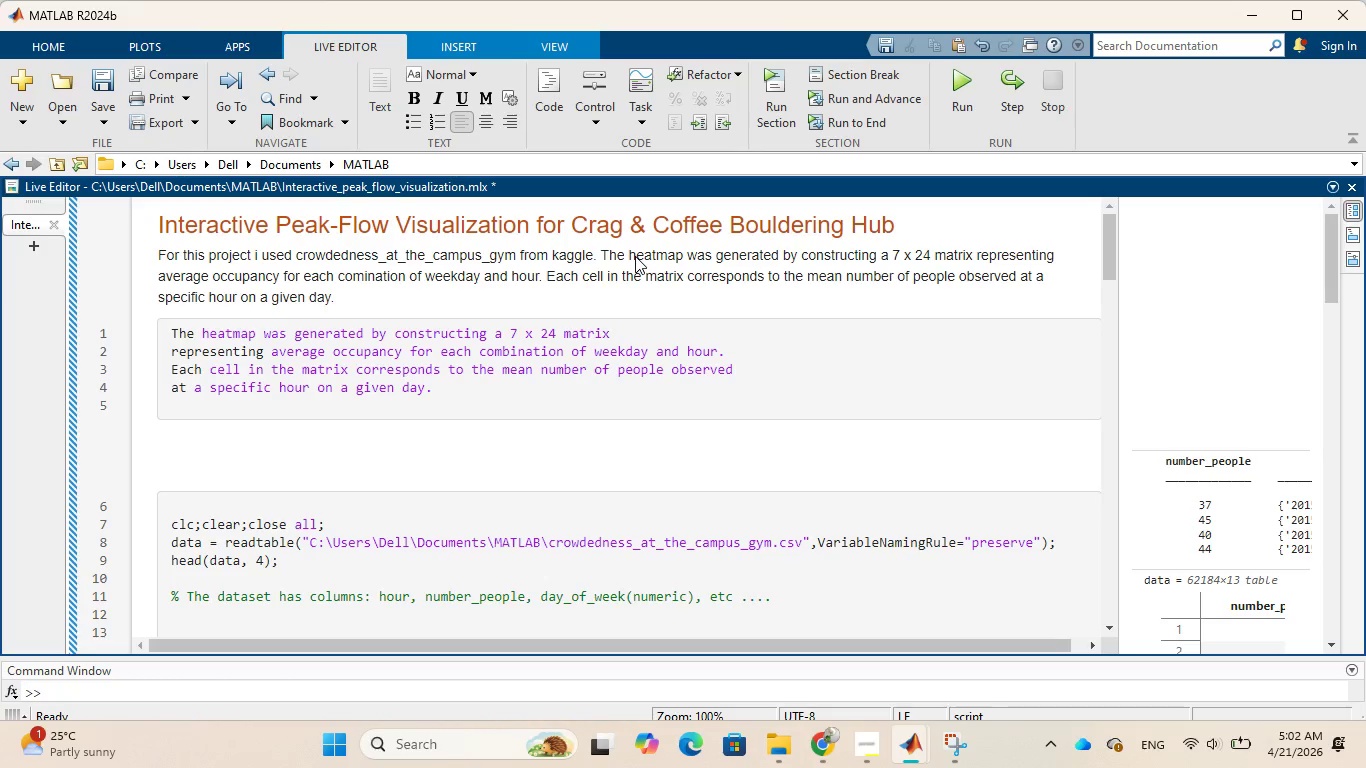 
hold_key(key=CapsLock, duration=0.31)
 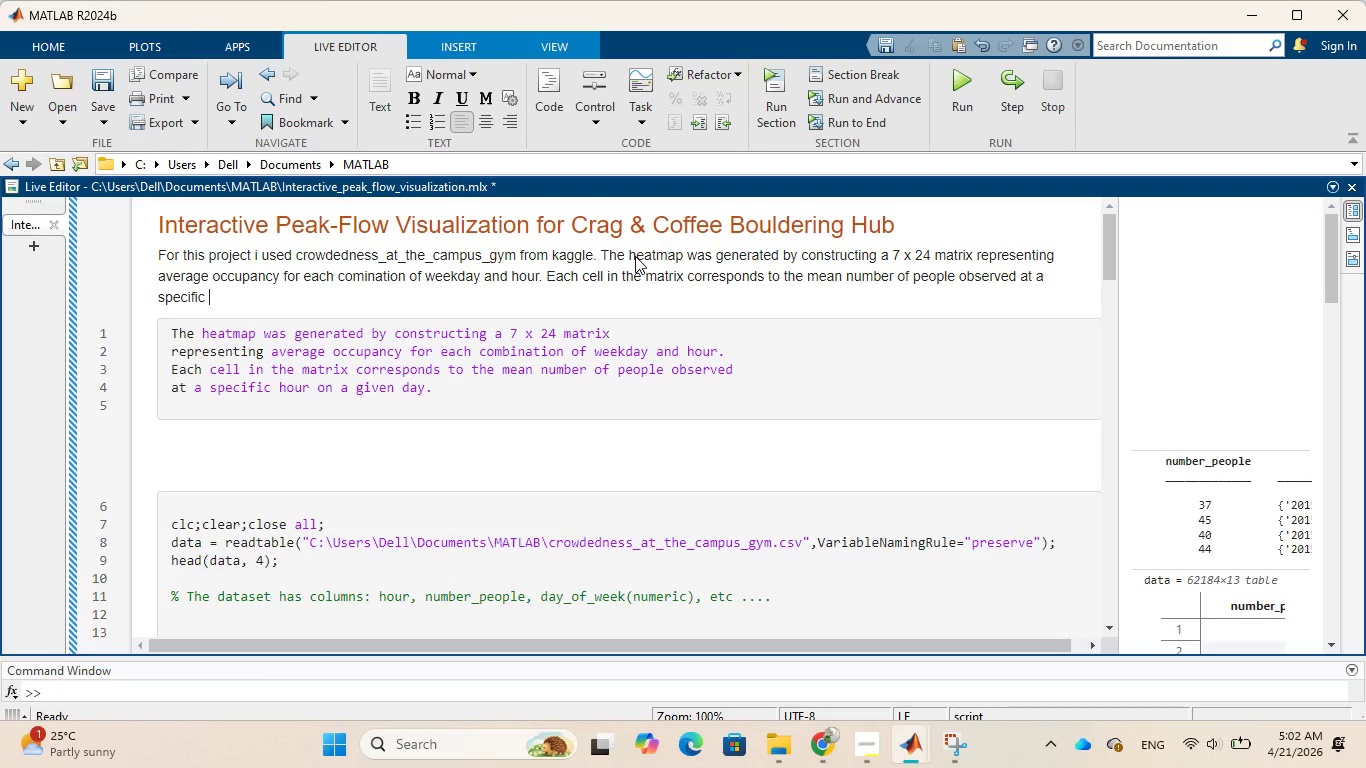 
right_click([576, 388])
 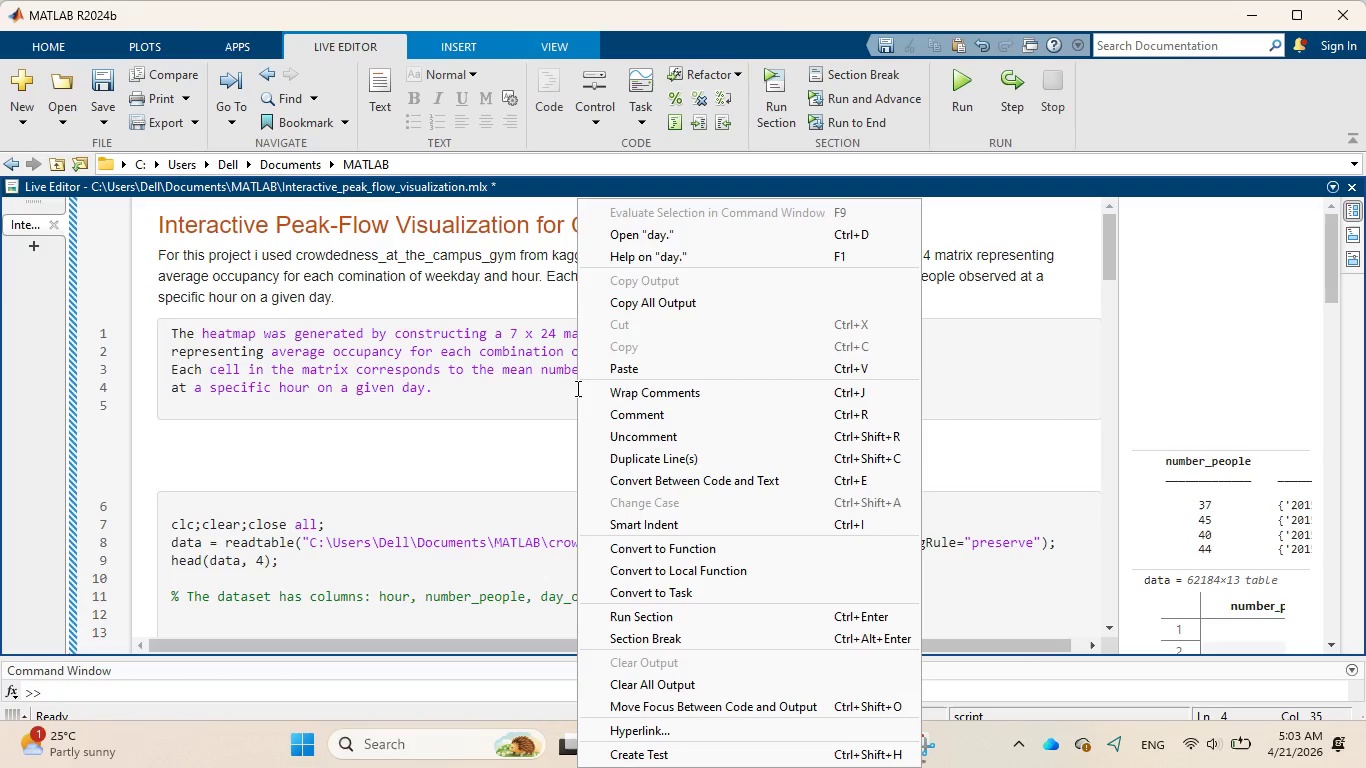 
wait(6.55)
 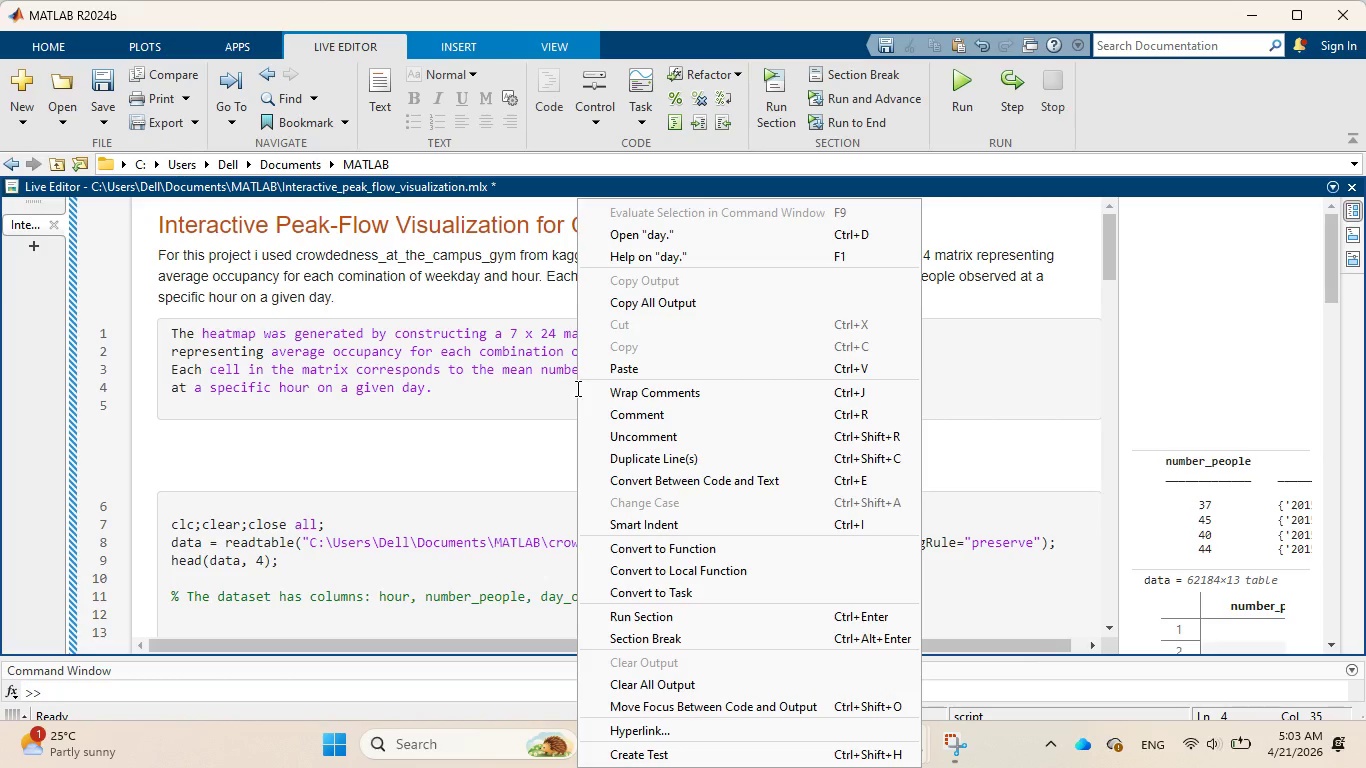 
left_click([505, 412])
 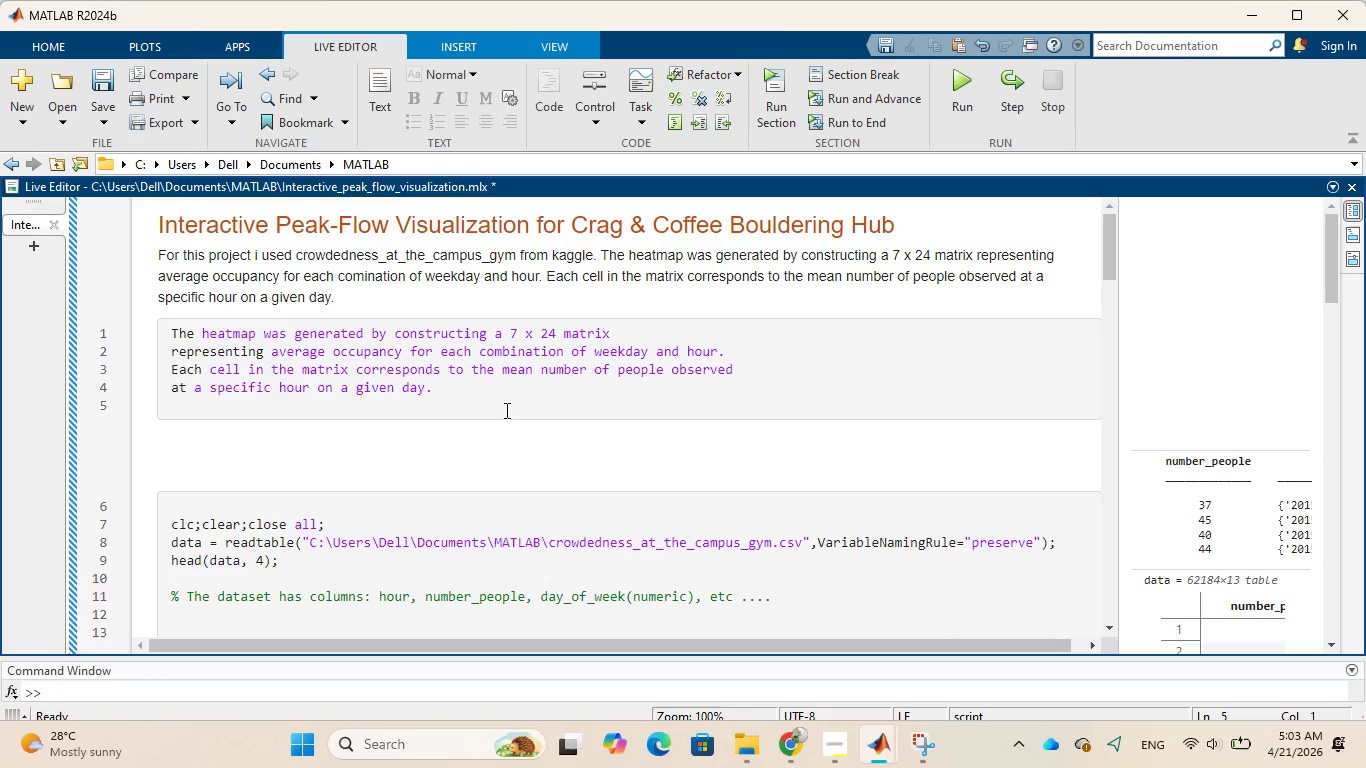 
left_click_drag(start_coordinate=[505, 410], to_coordinate=[172, 331])
 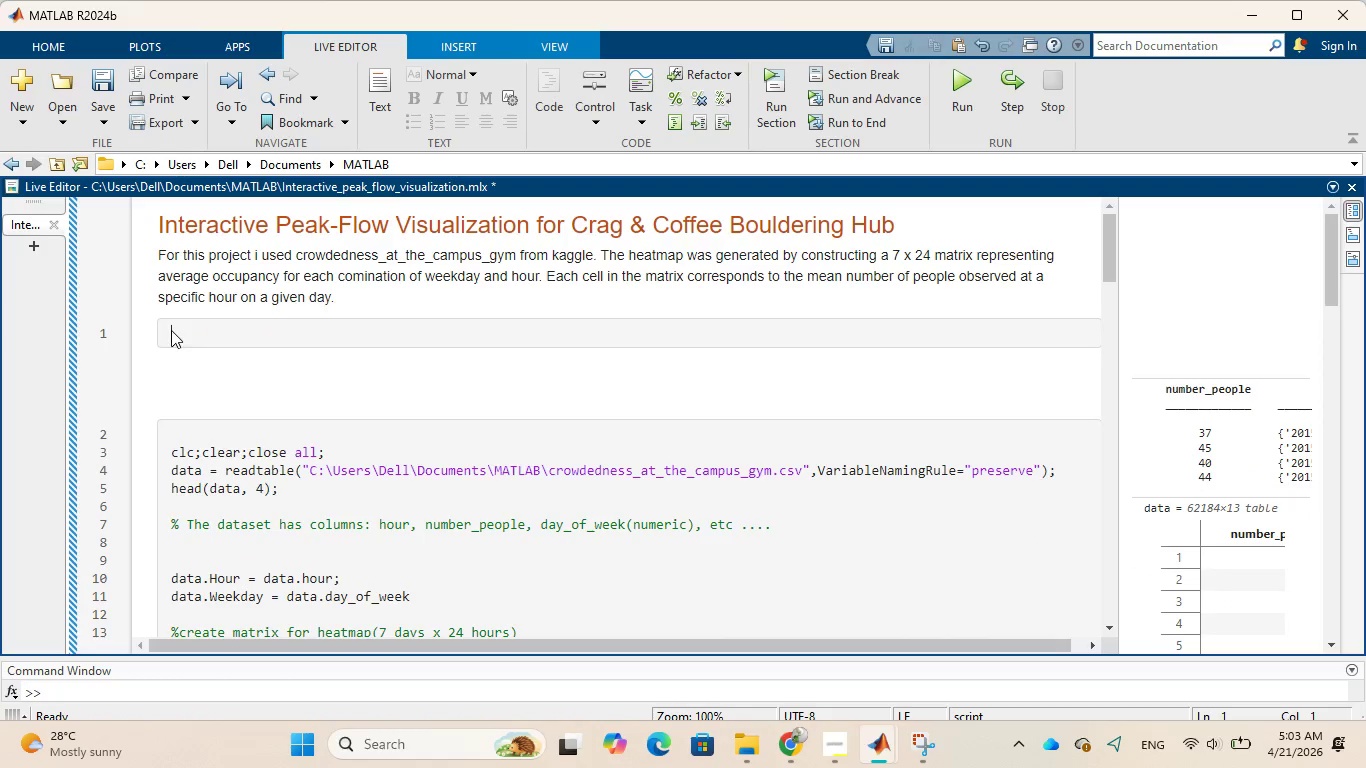 
key(Backspace)
 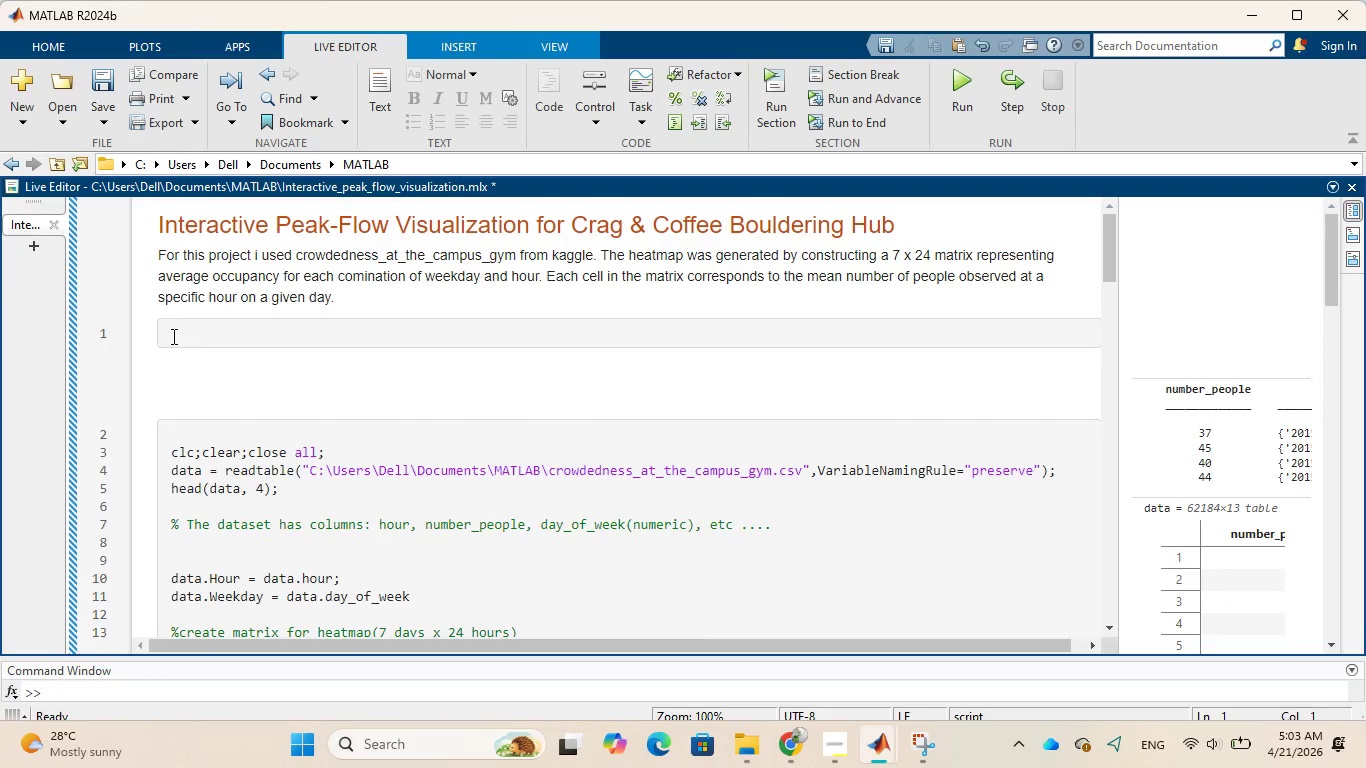 
key(Backspace)
 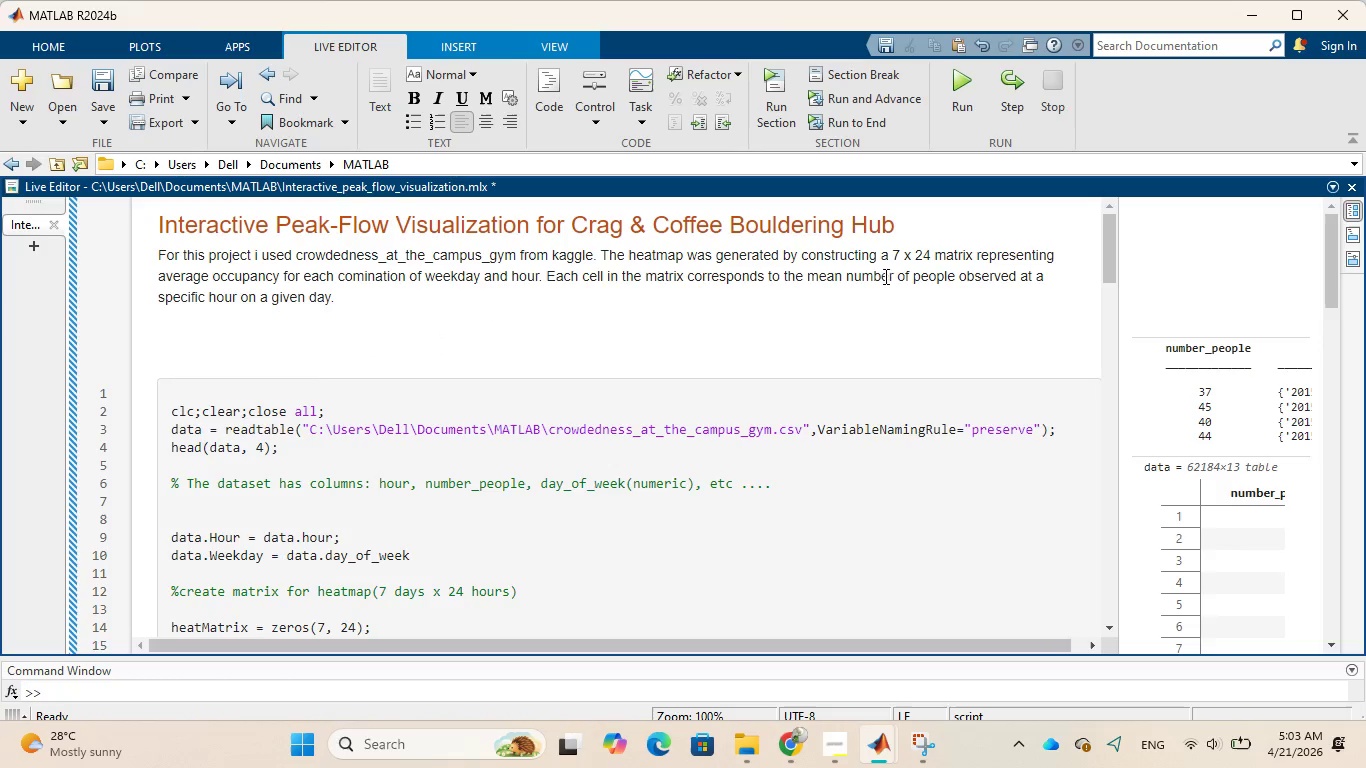 
wait(6.16)
 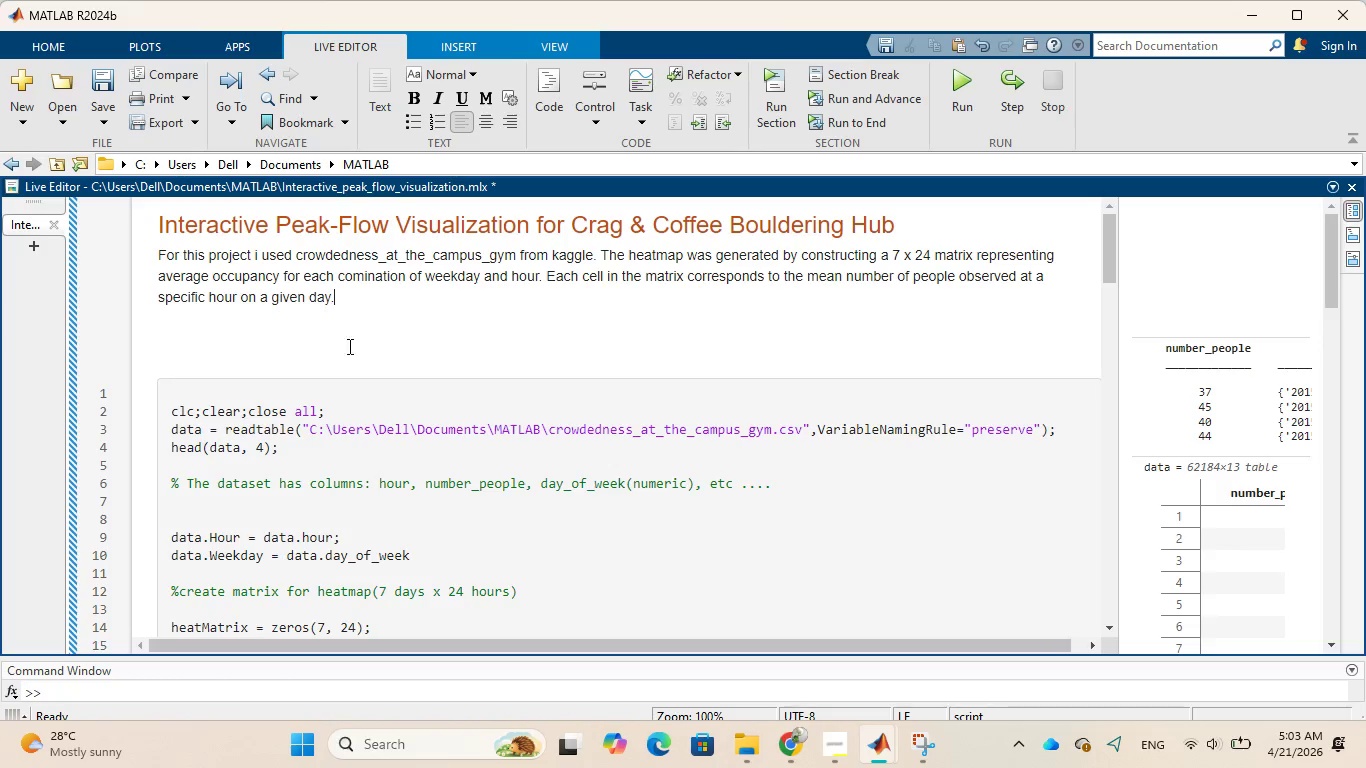 
left_click([599, 256])
 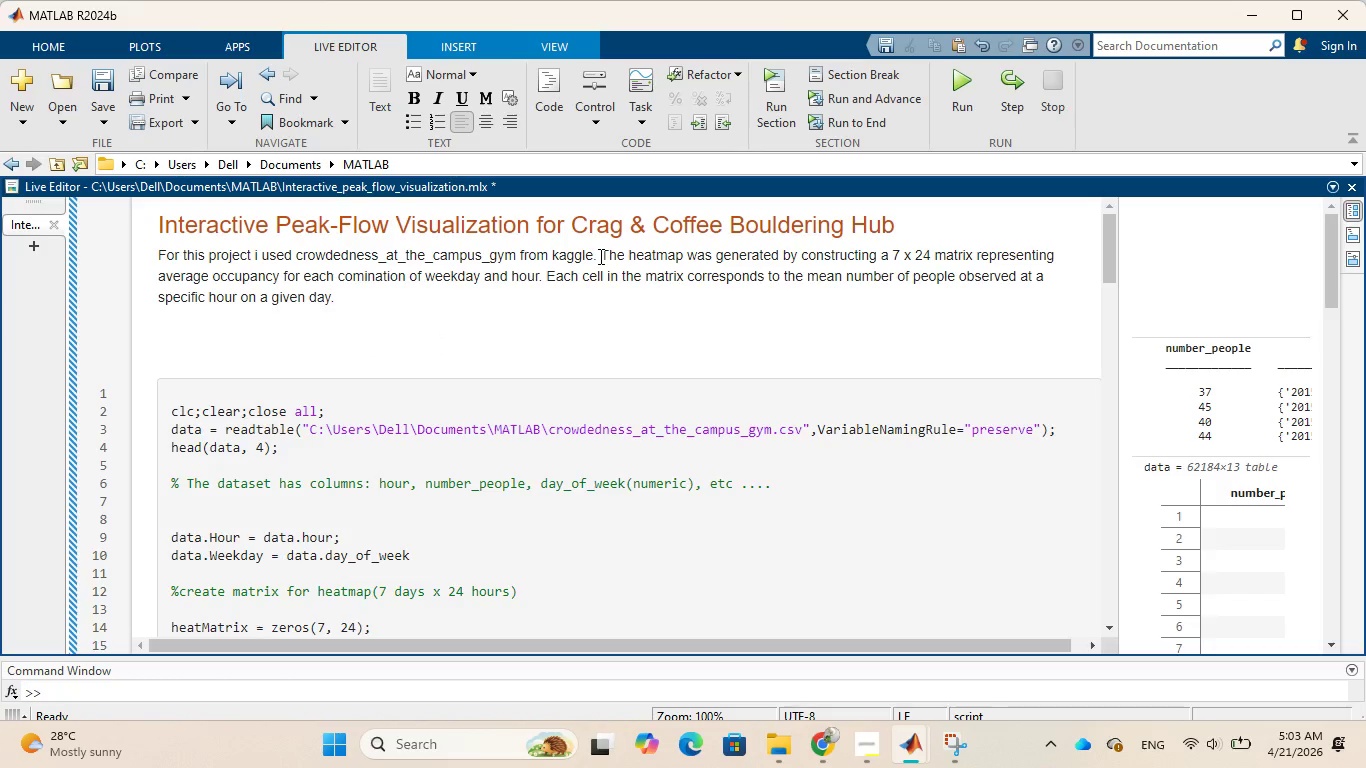 
key(Enter)
 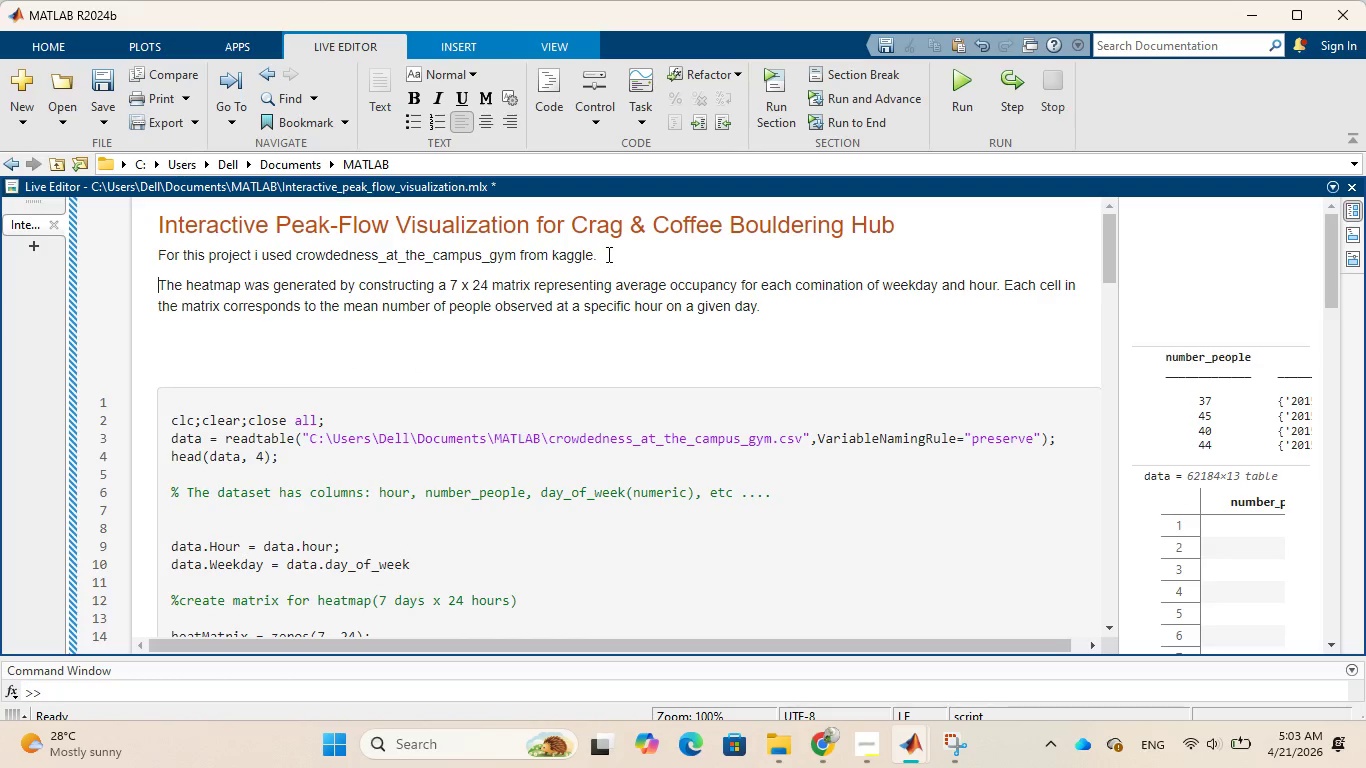 
left_click([614, 252])
 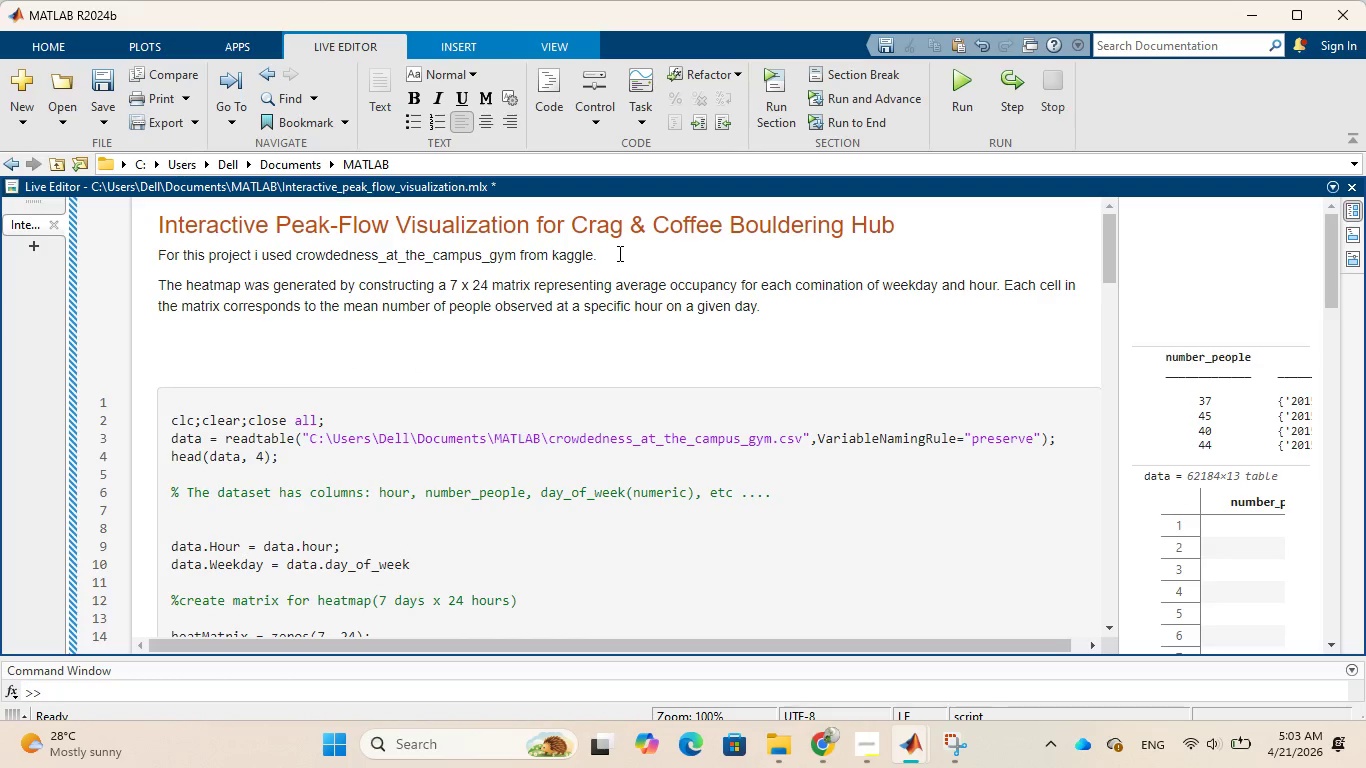 
type(The project analyzed )
 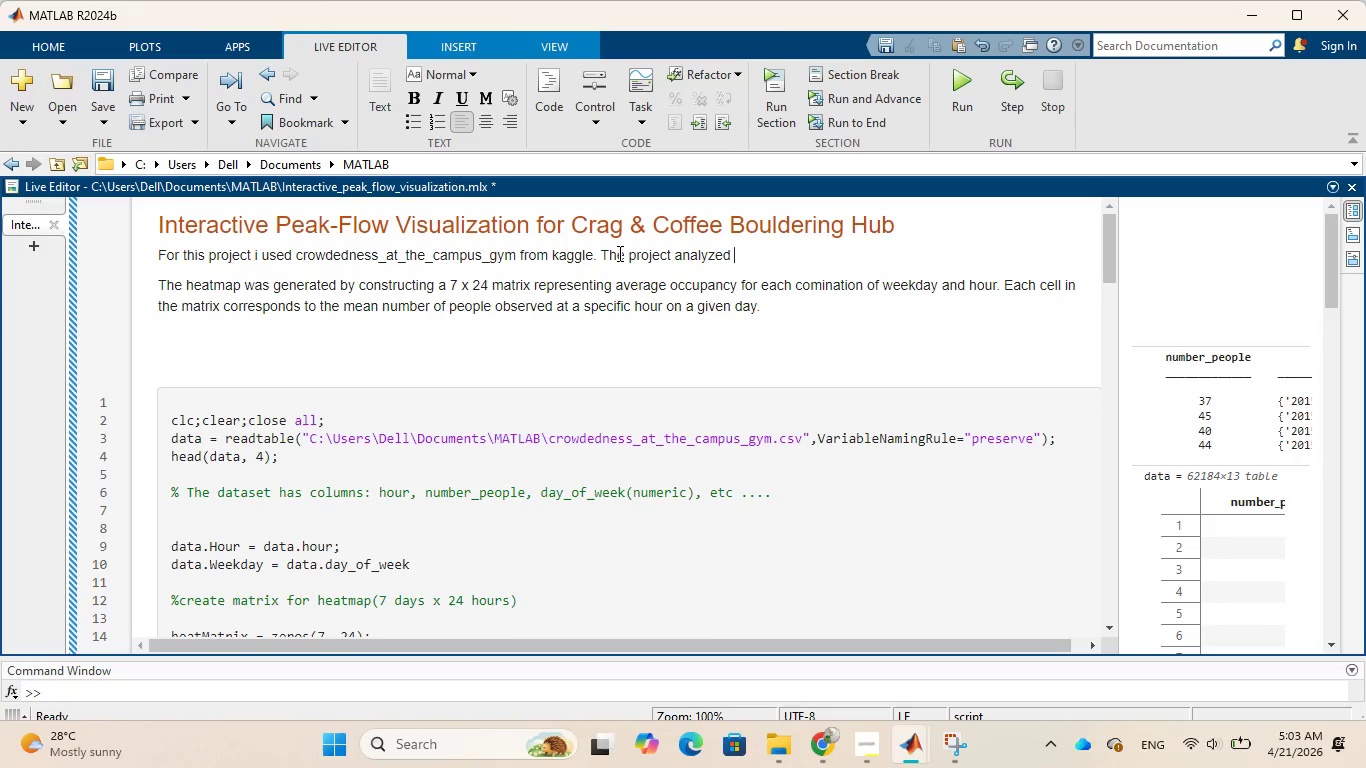 
wait(8.36)
 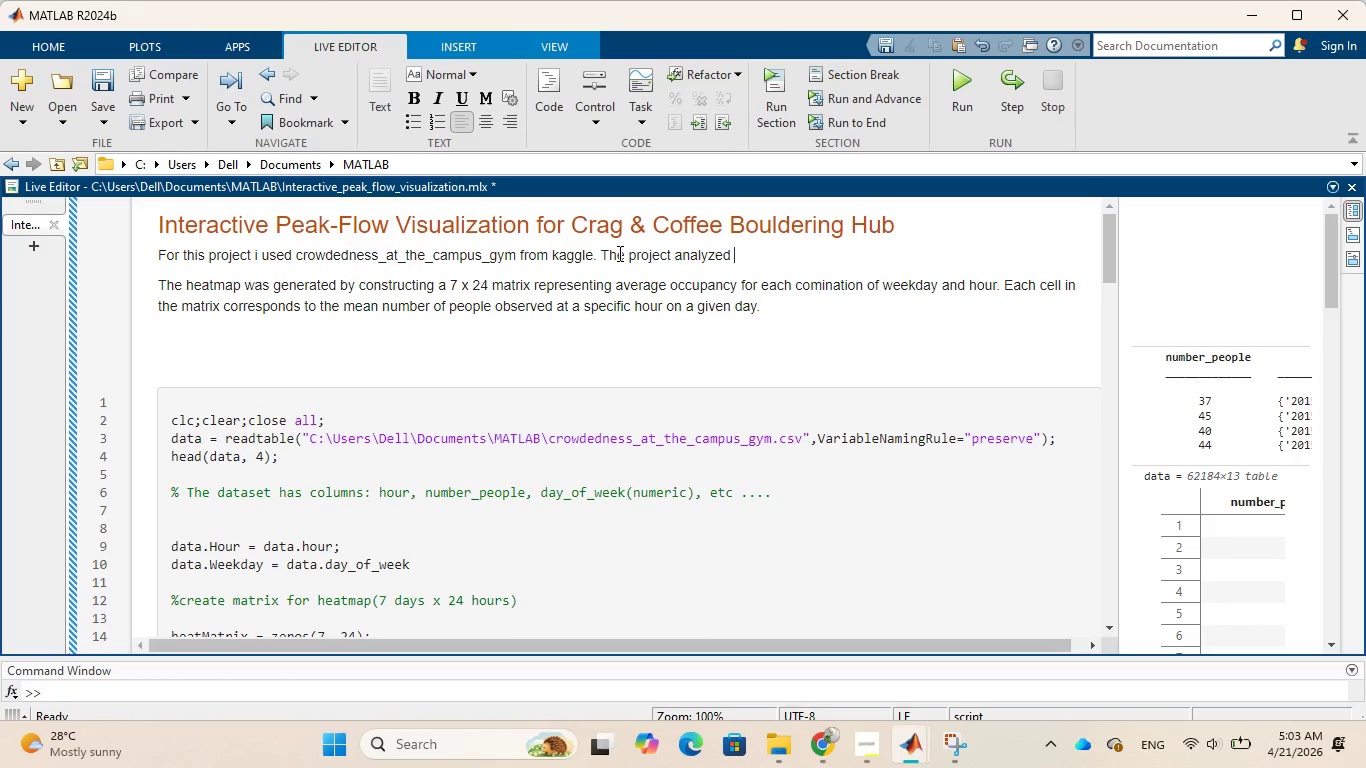 
type(gym occupancy)
 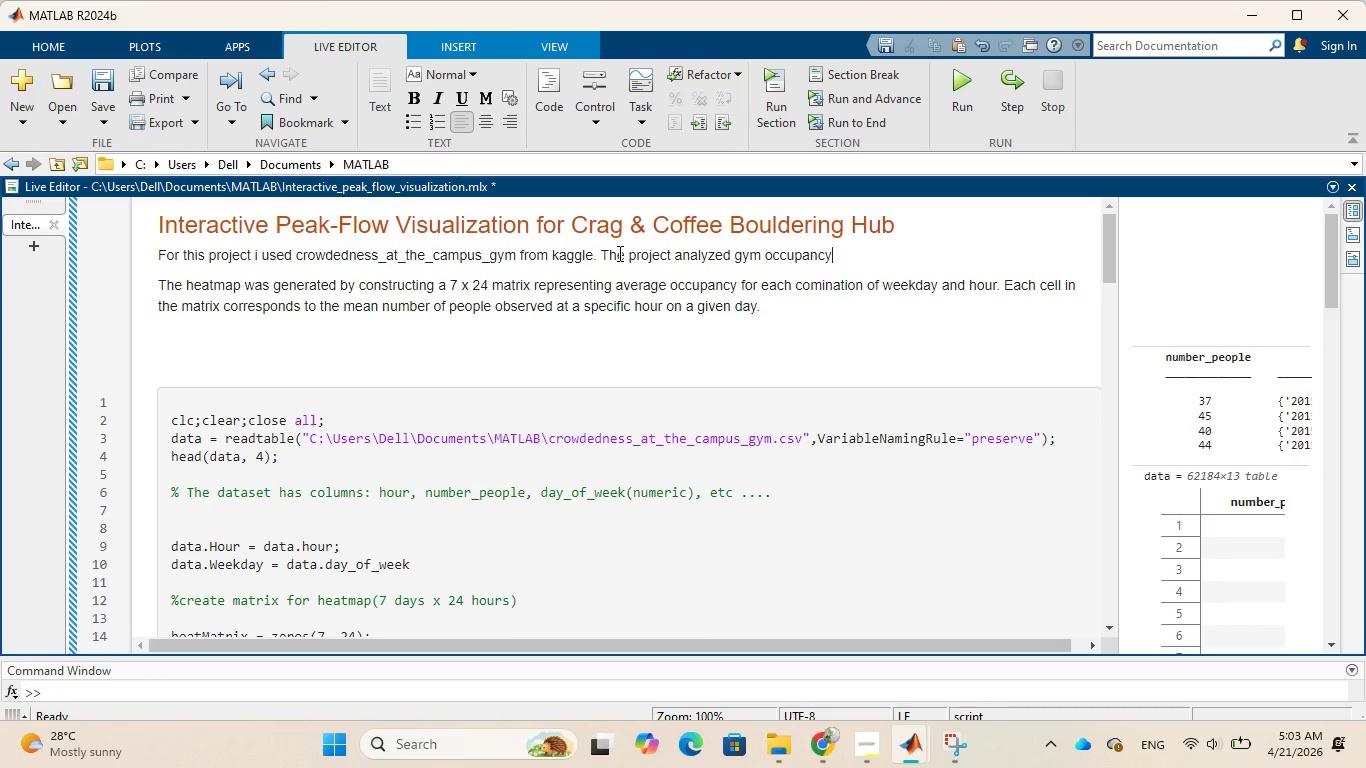 
type(patter)
key(Backspace)
key(Backspace)
key(Backspace)
key(Backspace)
key(Backspace)
key(Backspace)
type( patterns at Crag & Coffee using time series )
 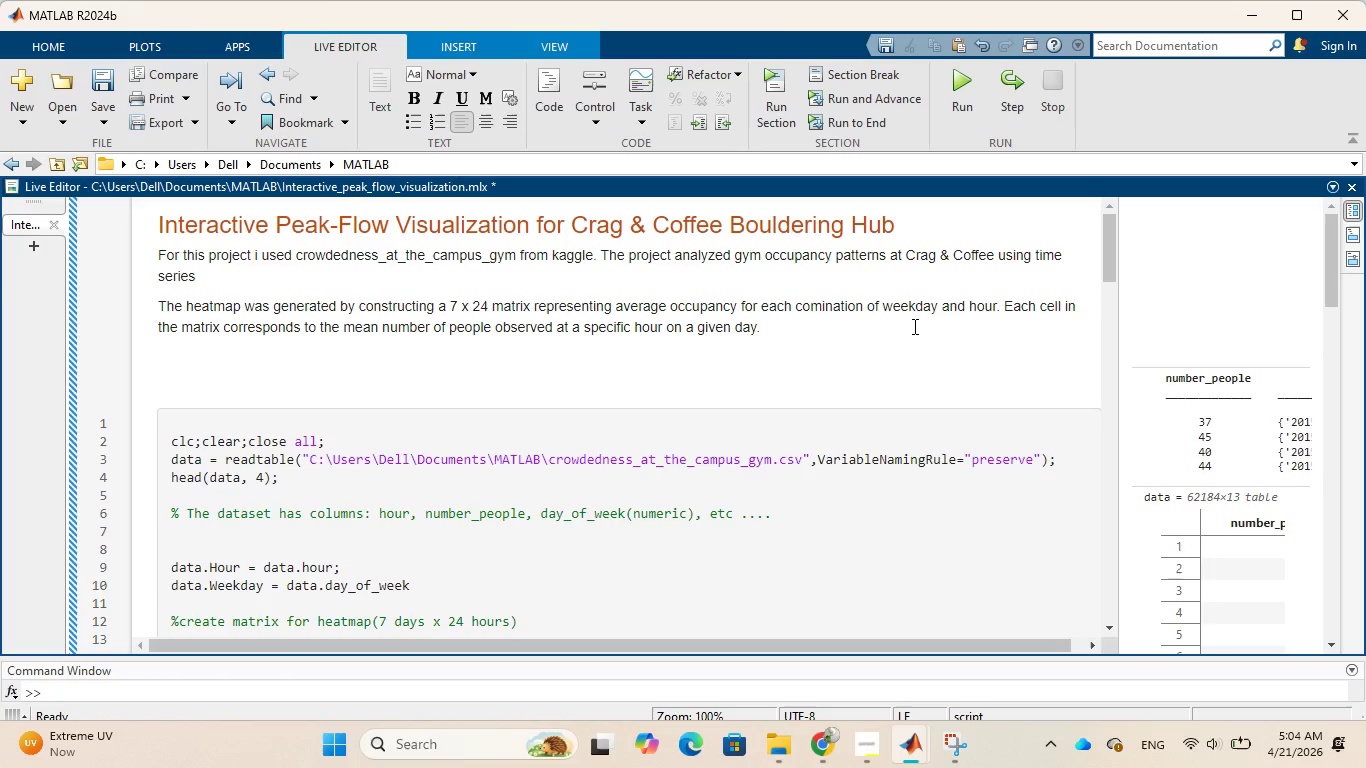 
wait(20.47)
 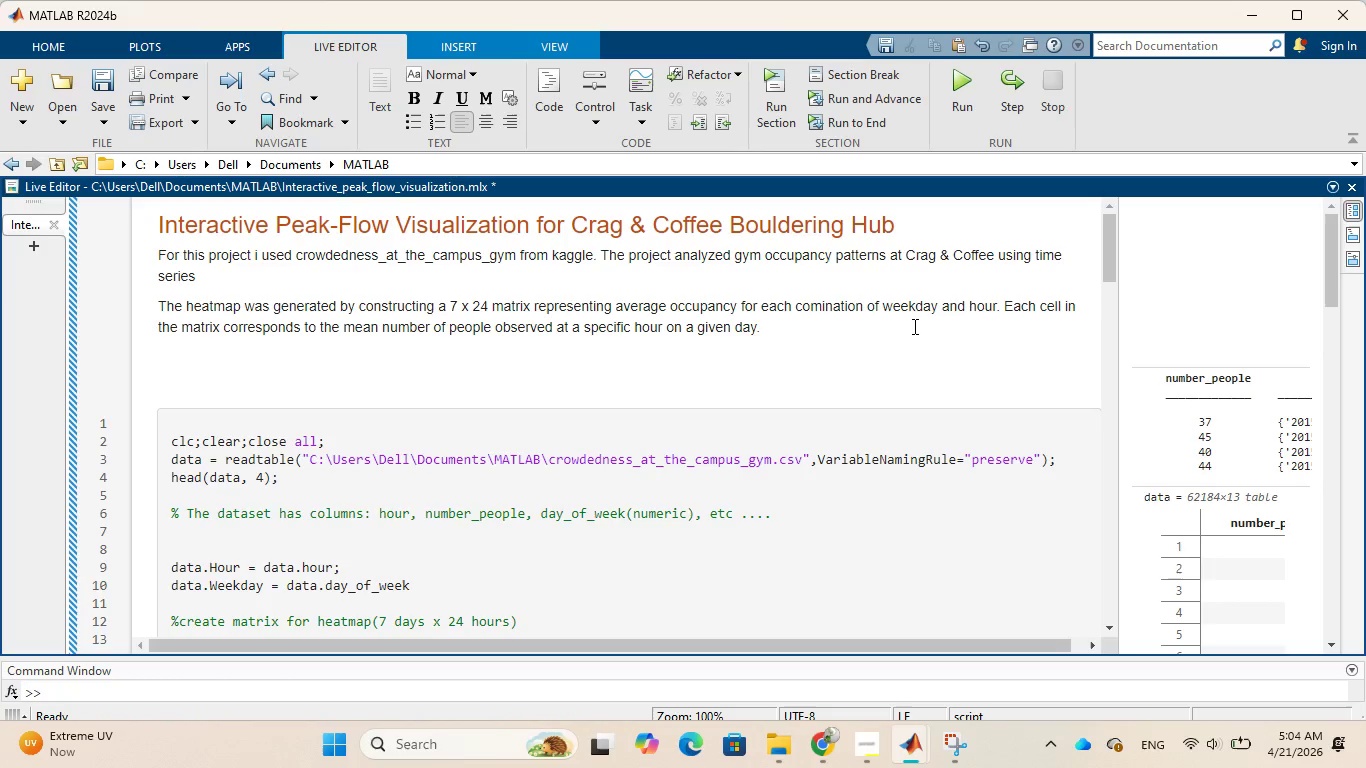 
type(data to identify peak usage)
 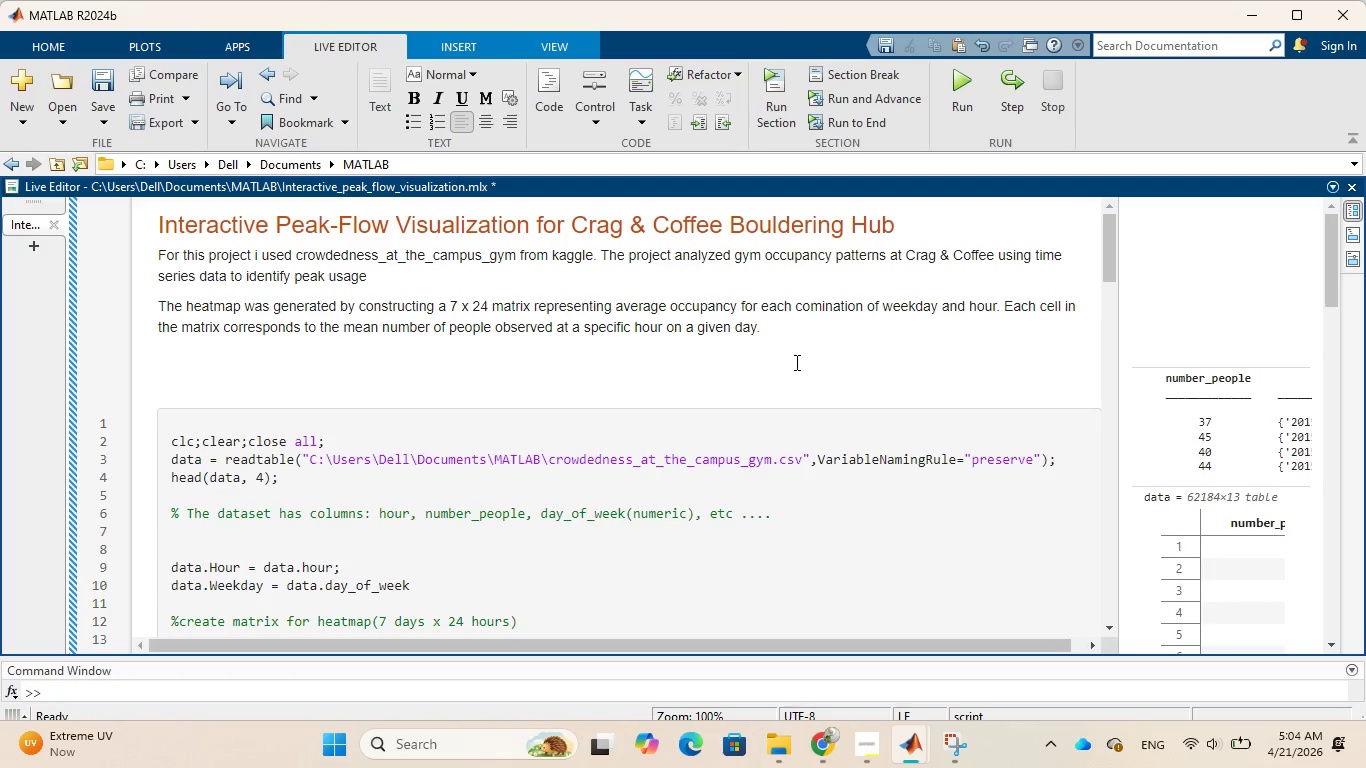 
wait(10.8)
 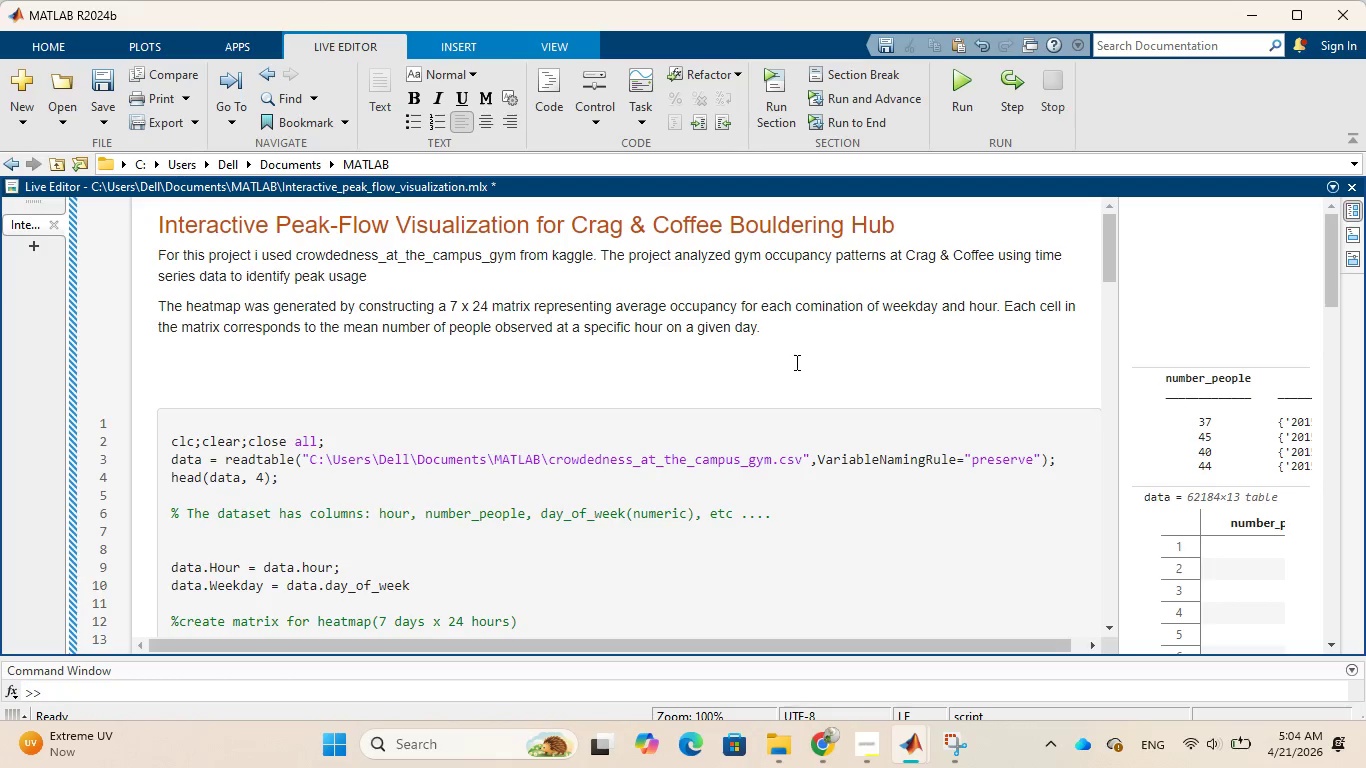 
type( periods )
 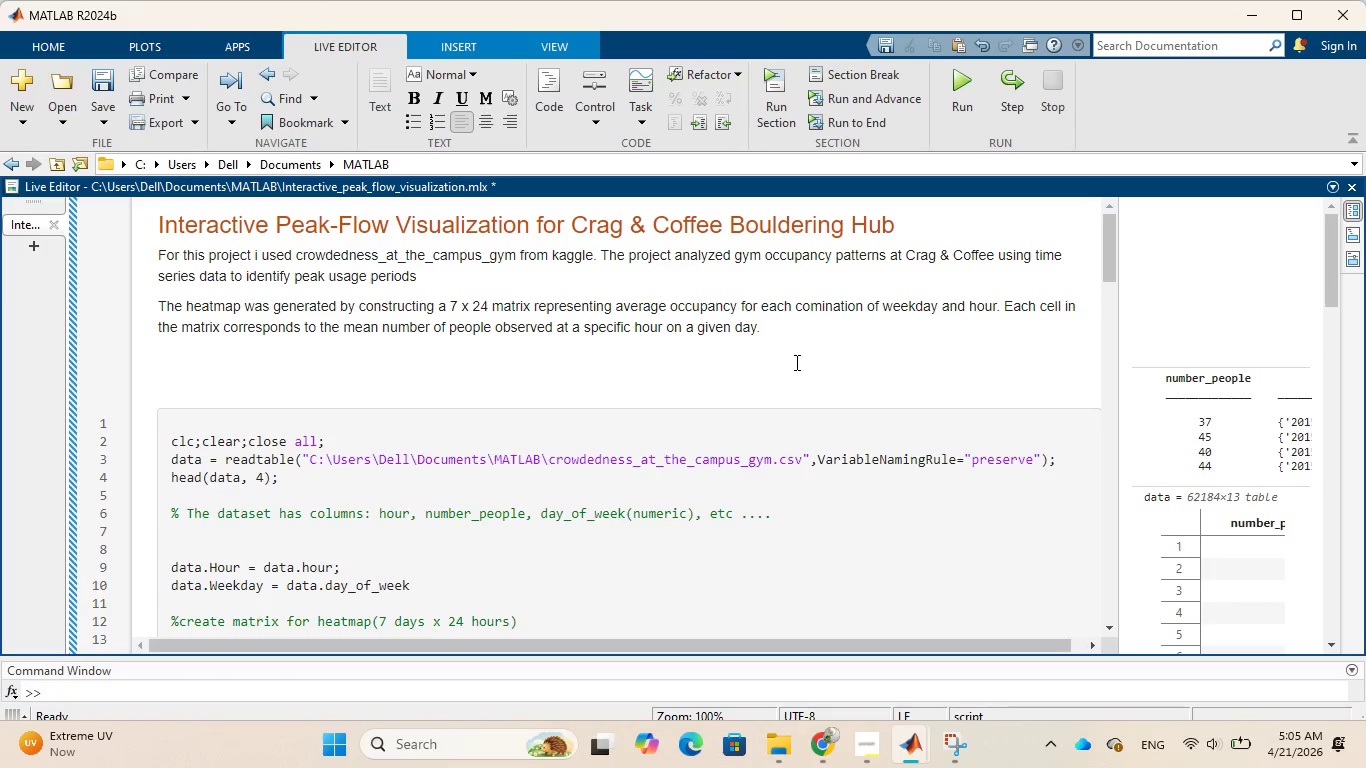 
type(and uncover opportunities)
 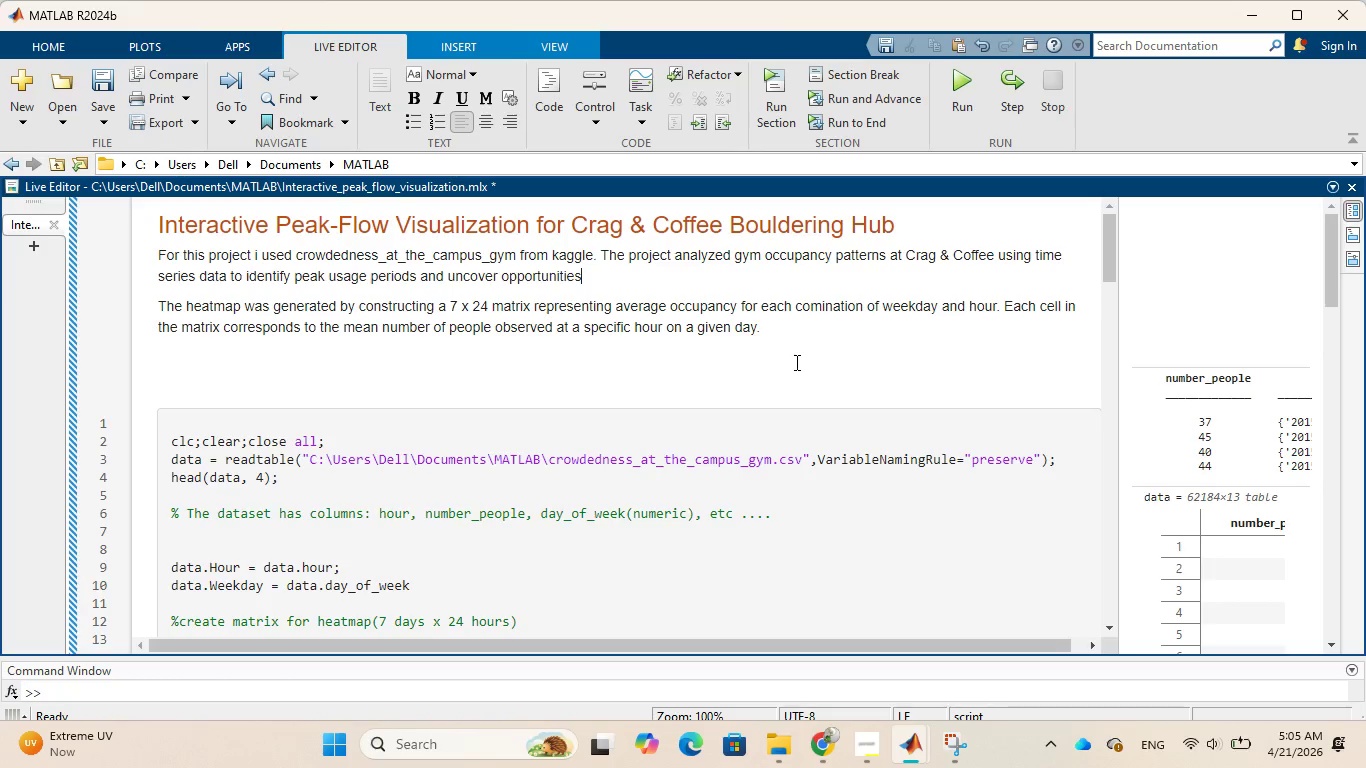 
type( for targetted marj)
key(Backspace)
type(ketting )
 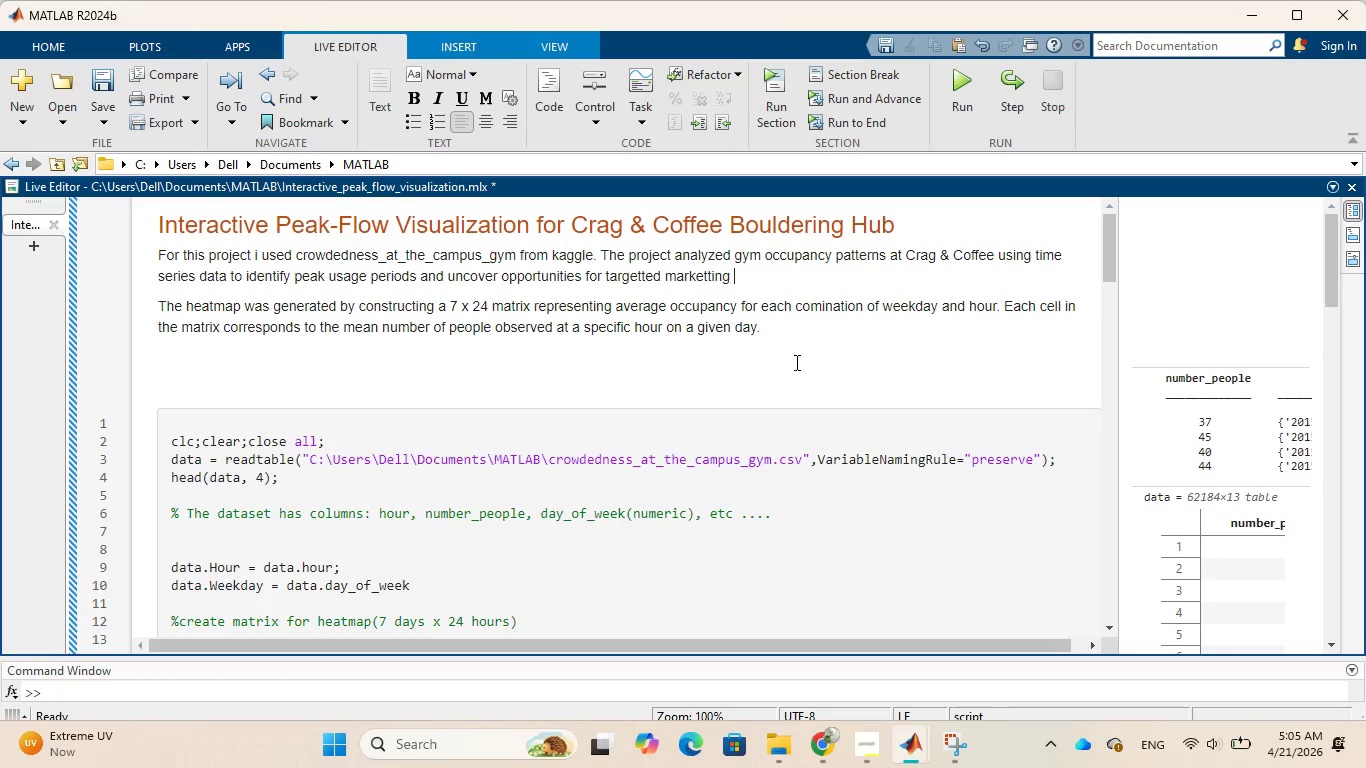 
key(Backspace)
type(. By combinning occupancy)
 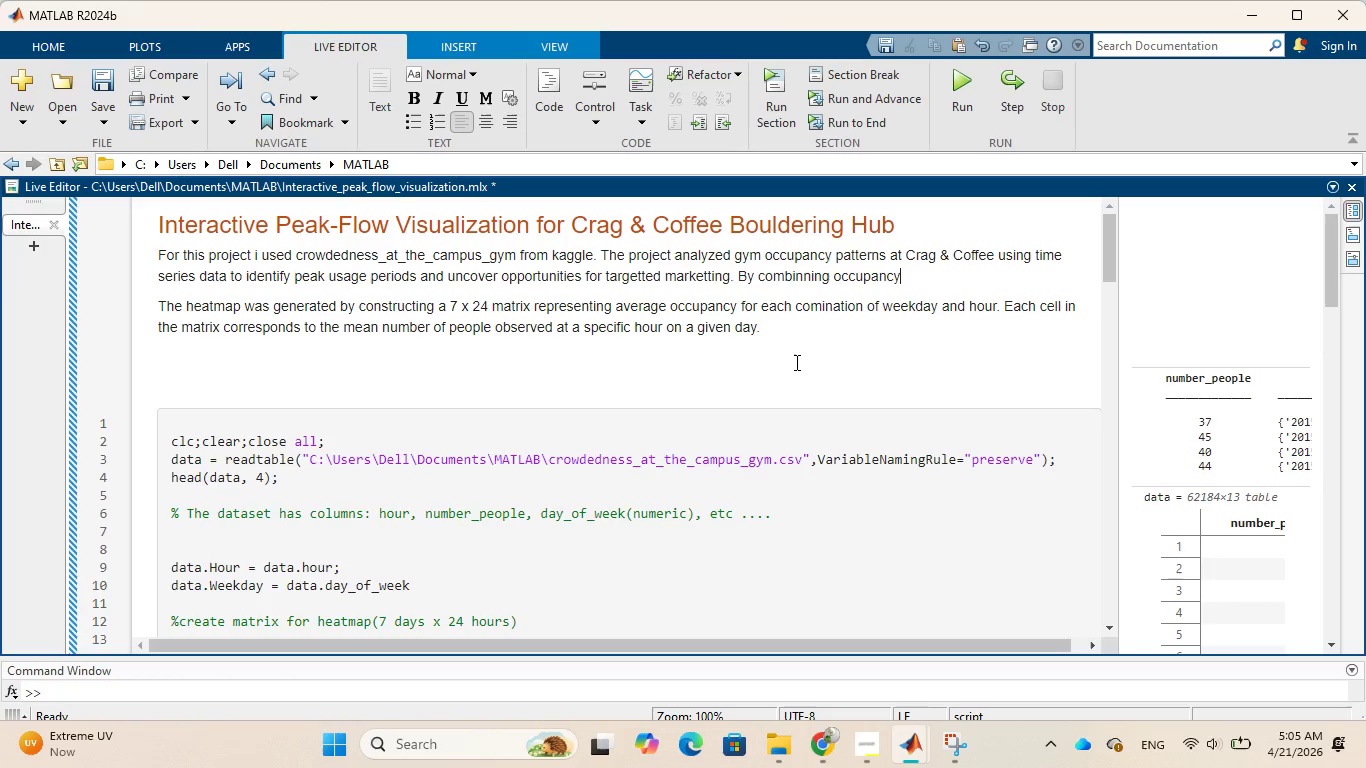 
type( trends with simulated social )
 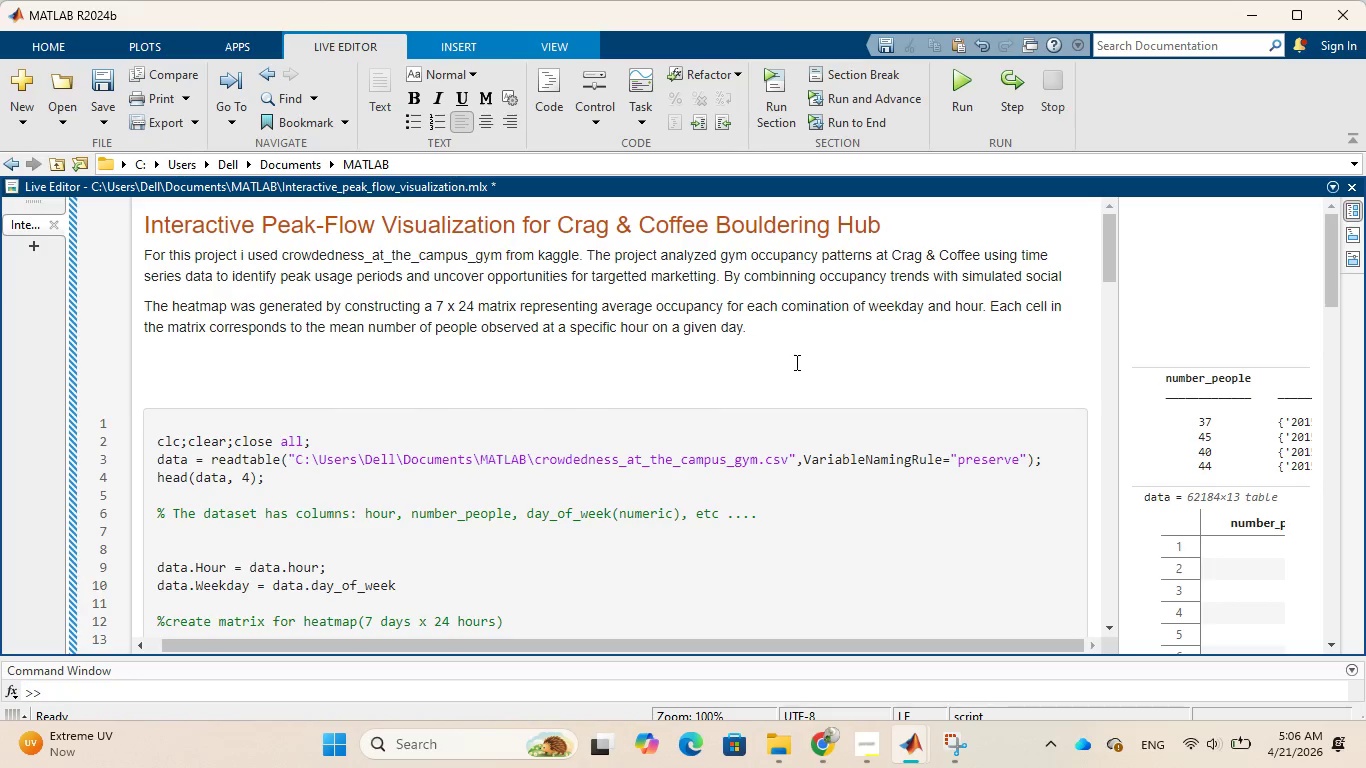 
wait(10.73)
 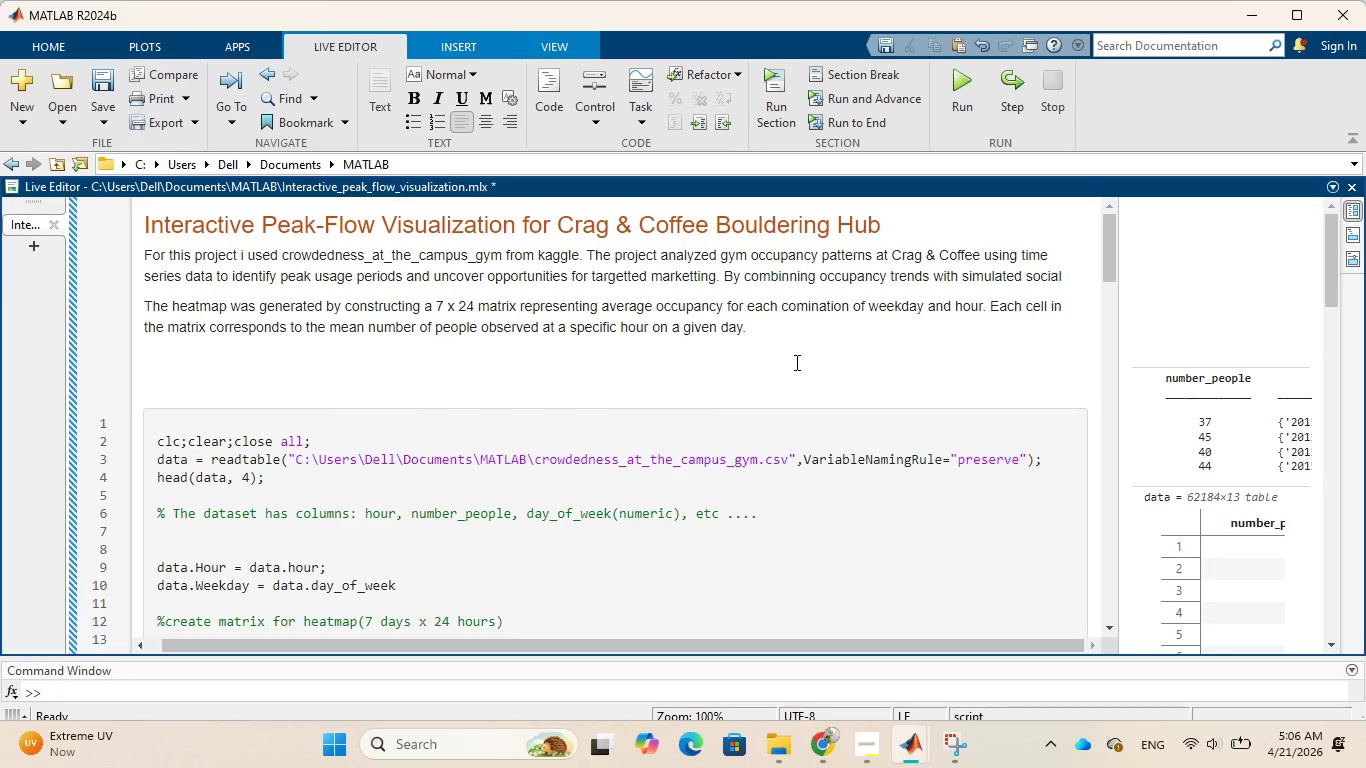 
left_click([962, 278])
 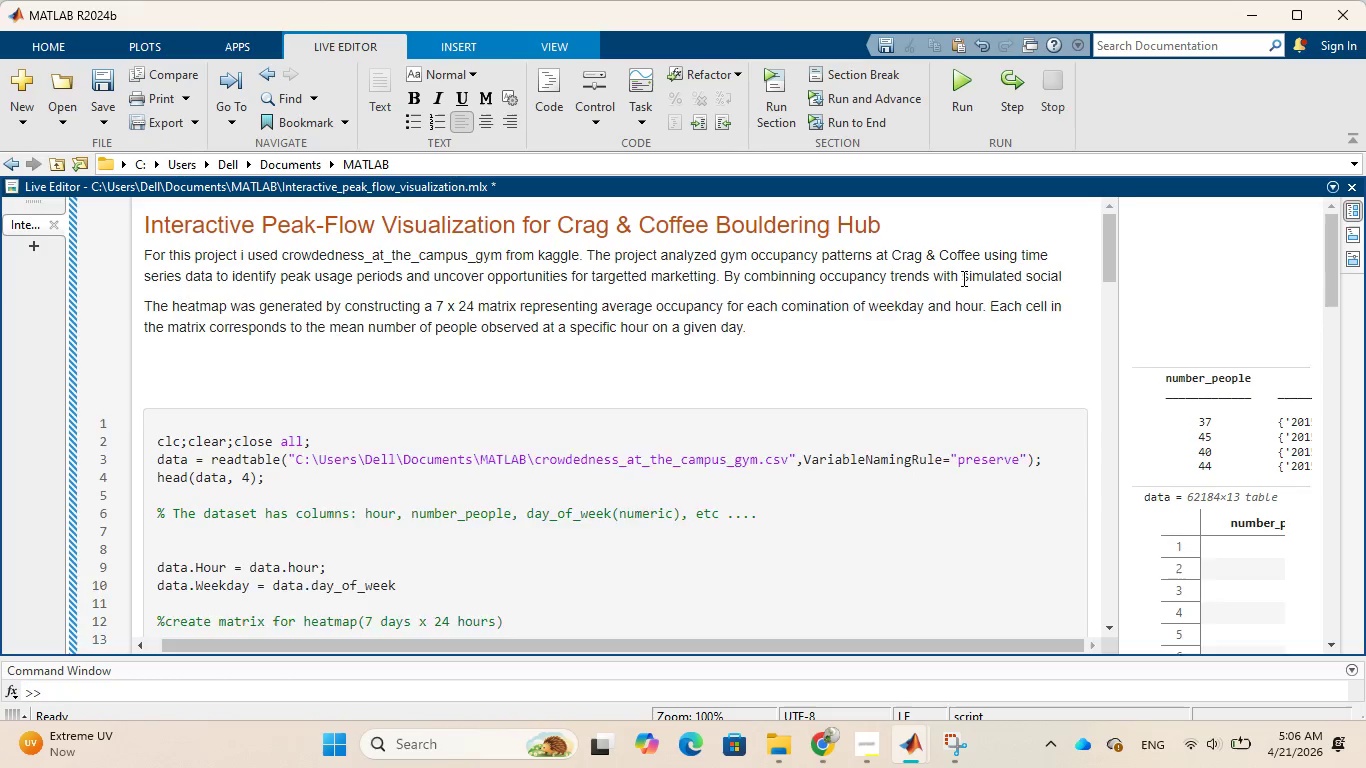 
type(synthetic )
 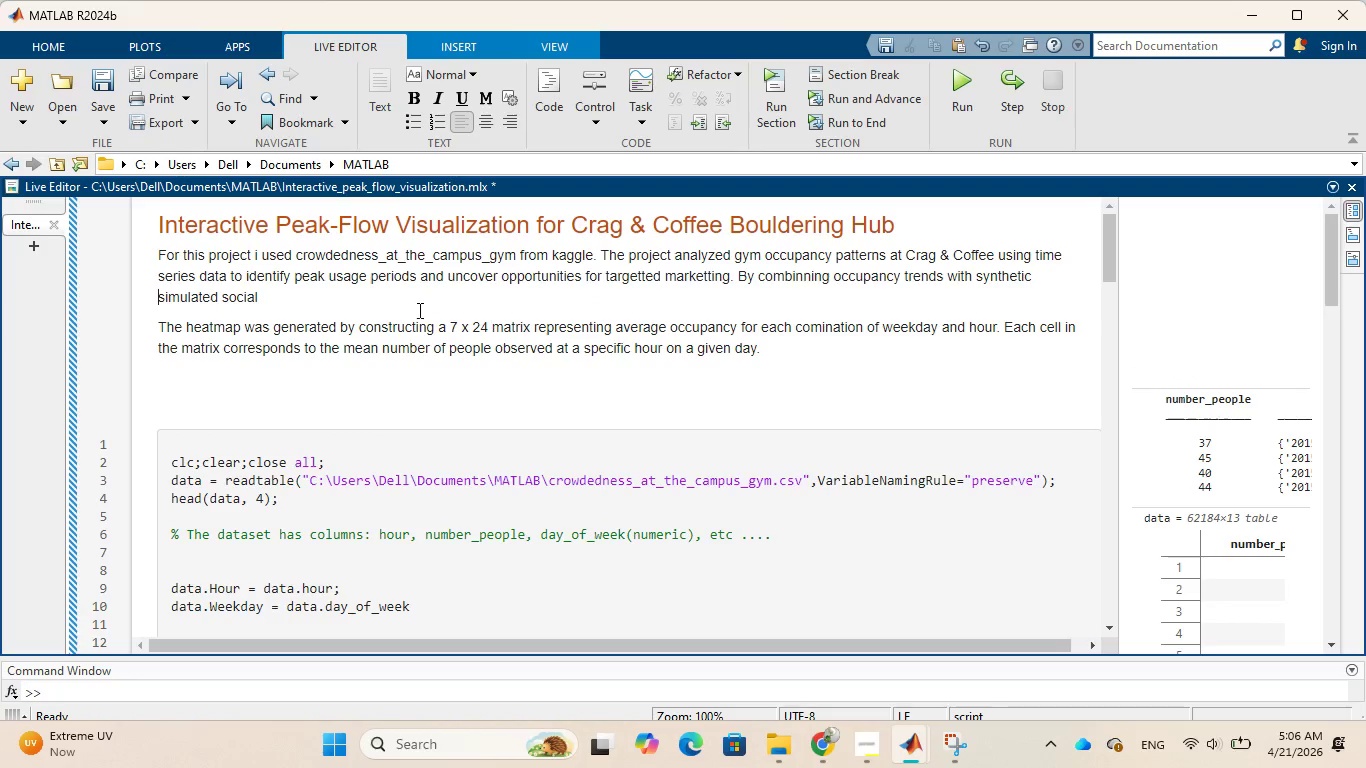 
left_click([313, 298])
 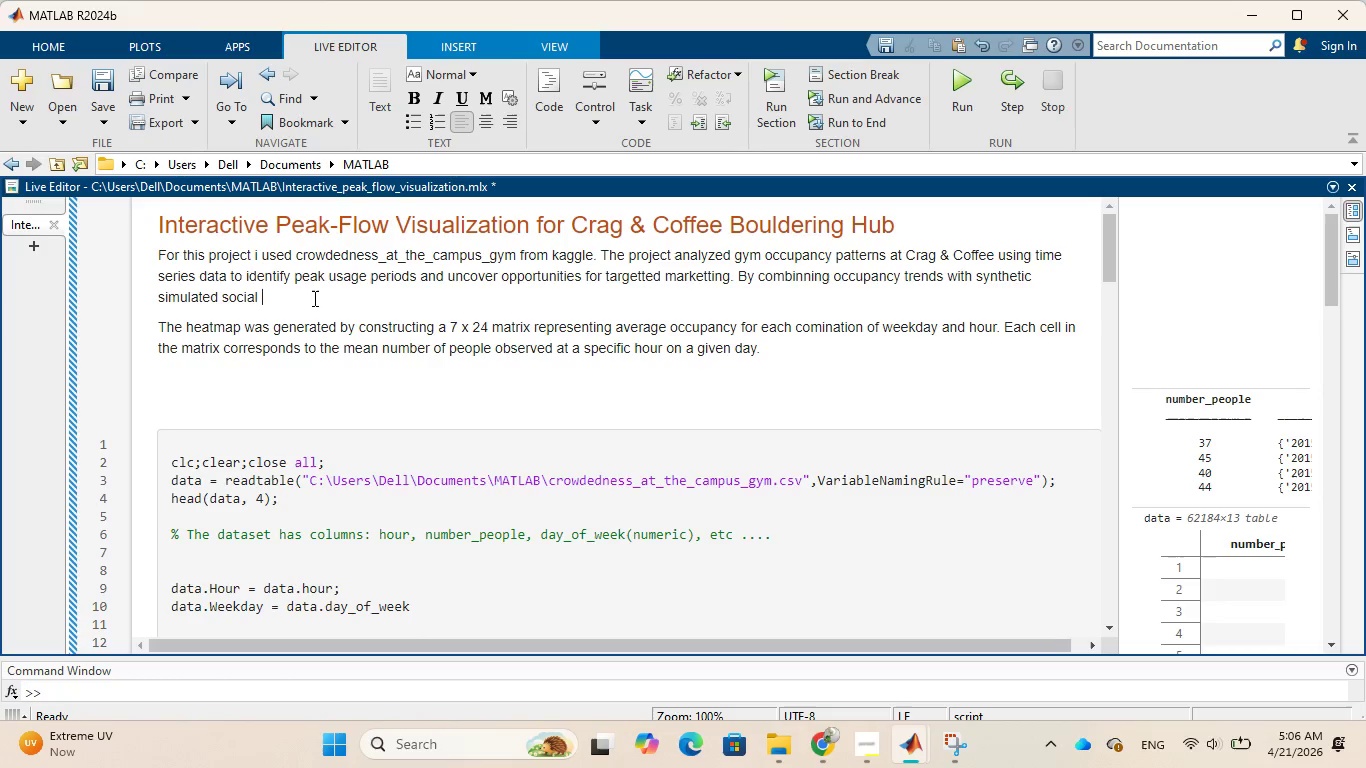 
type(engagement data, the model highlights)
 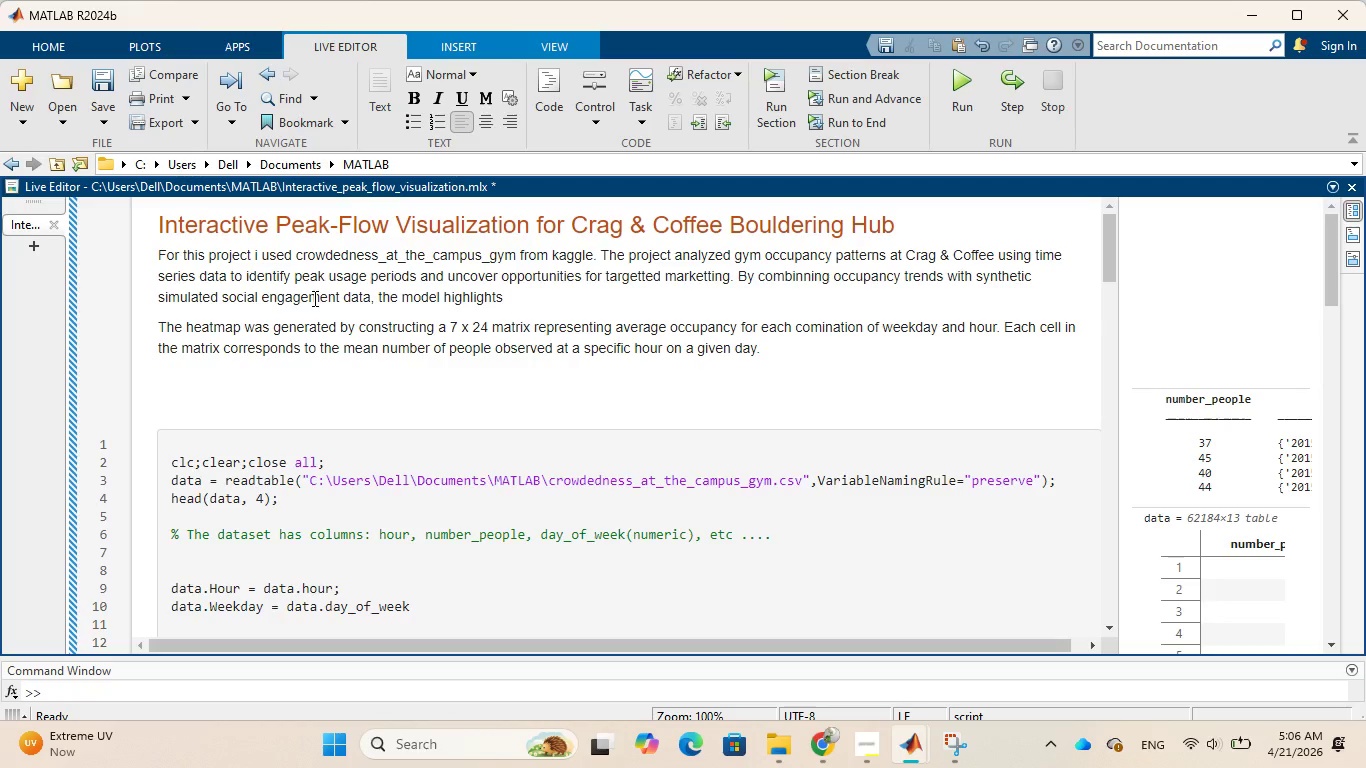 
key(Space)
 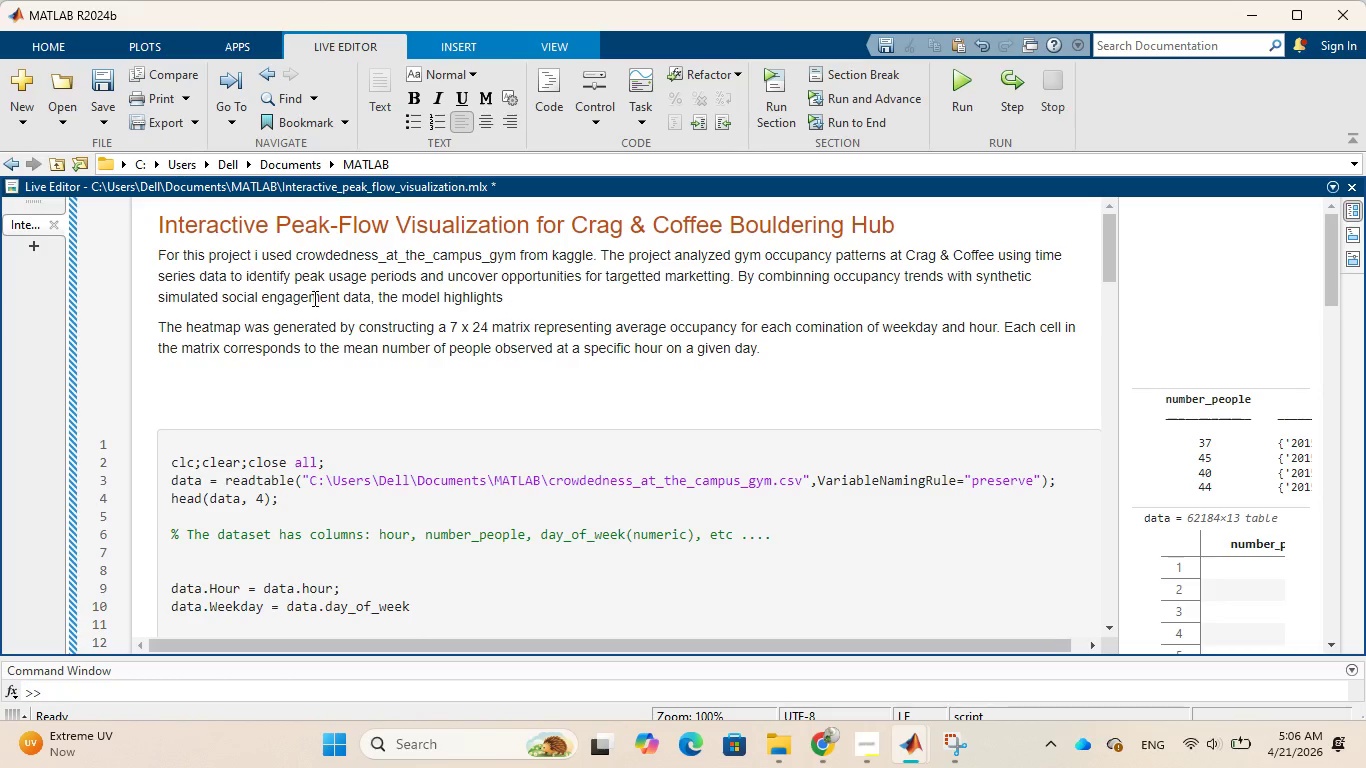 
key(Shift+Quote)
 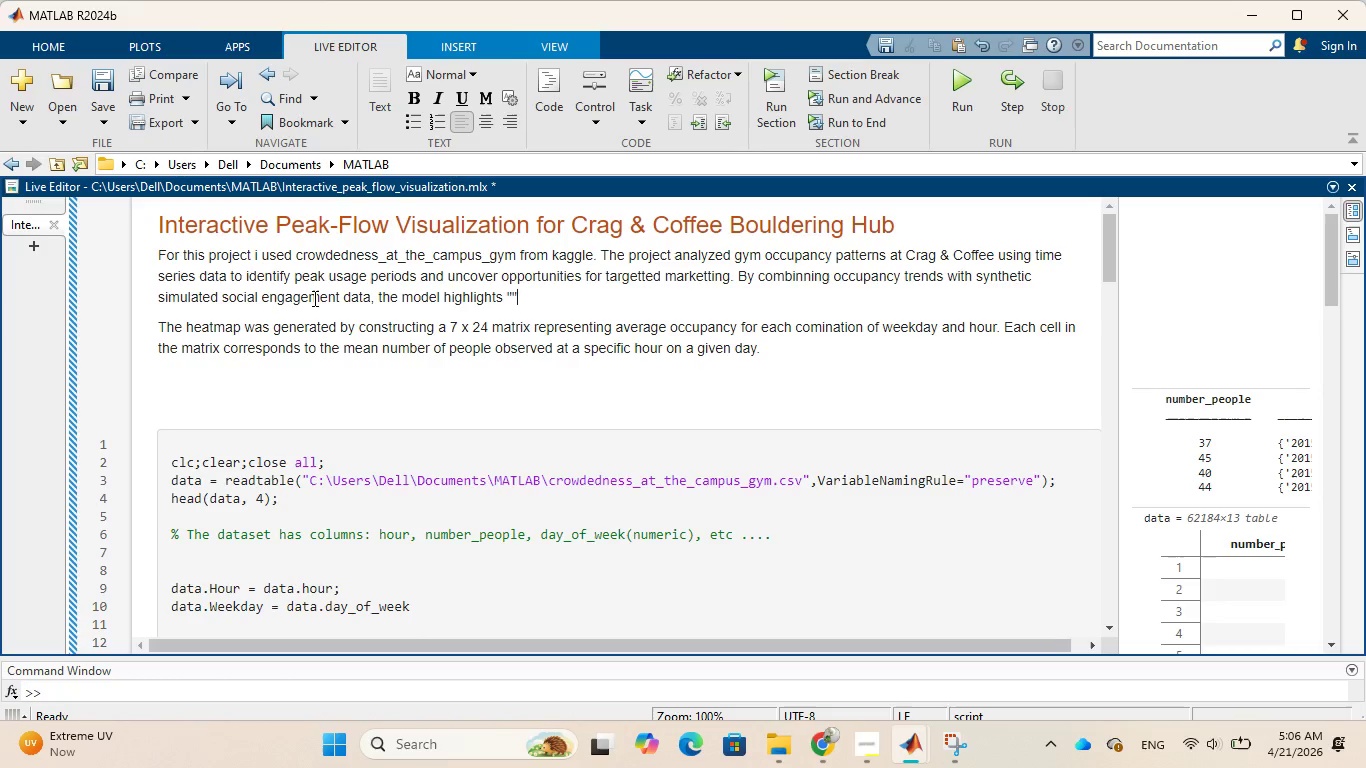 
key(Shift+Quote)
 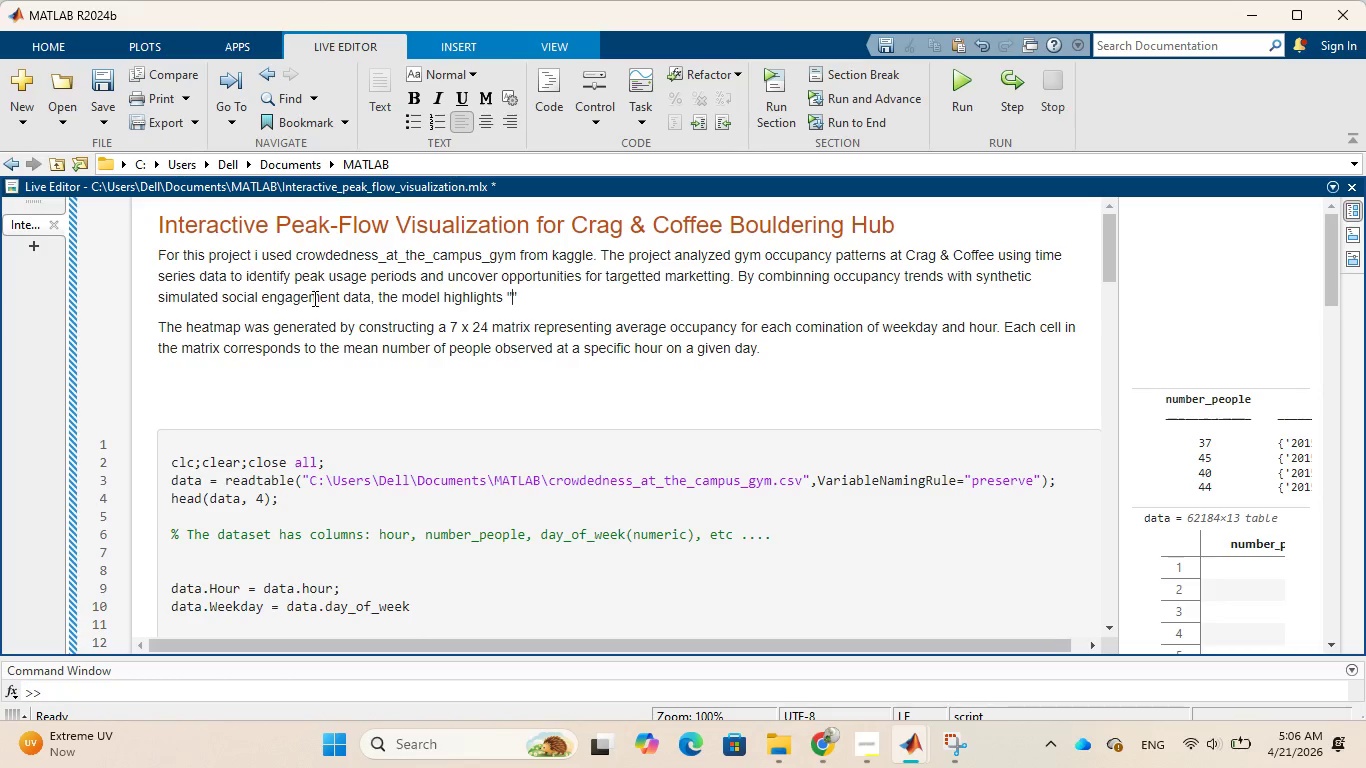 
key(ArrowLeft)
 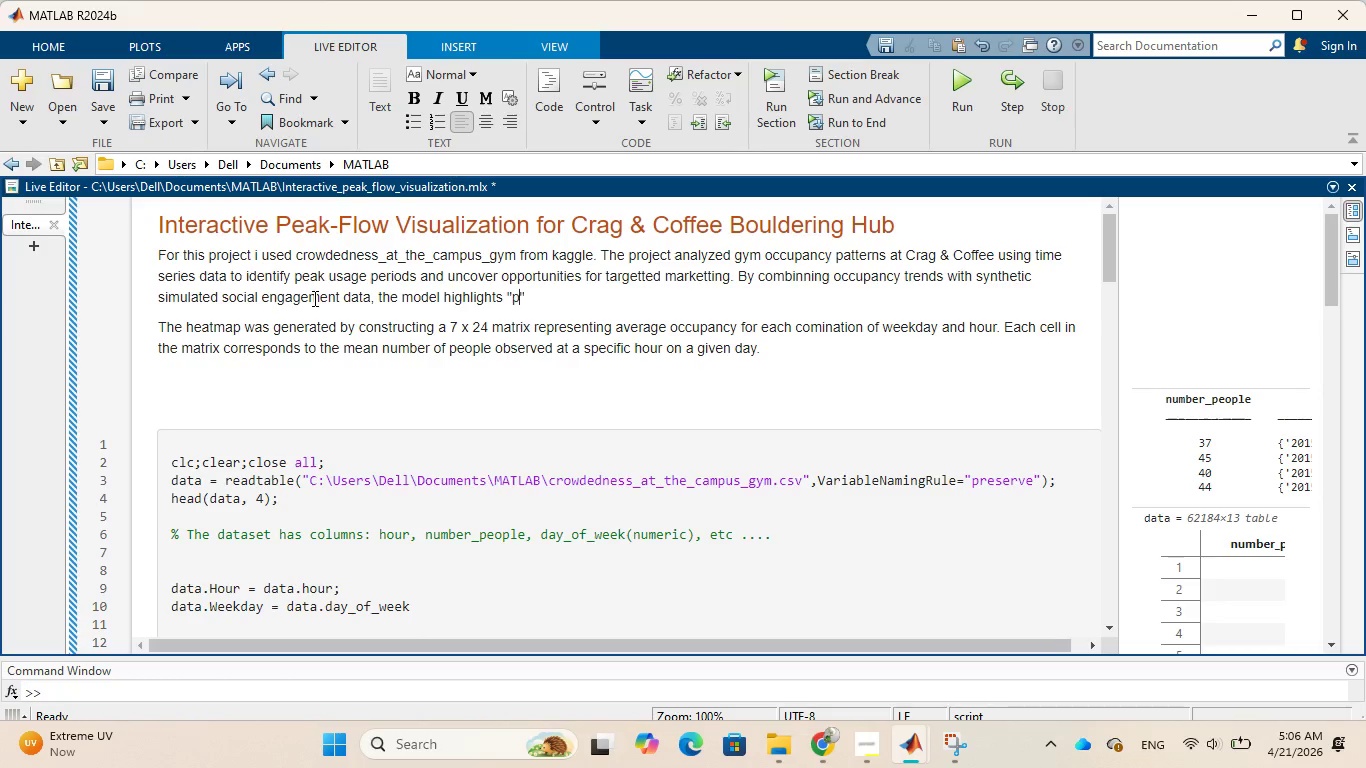 
type(prime convention Windows)
 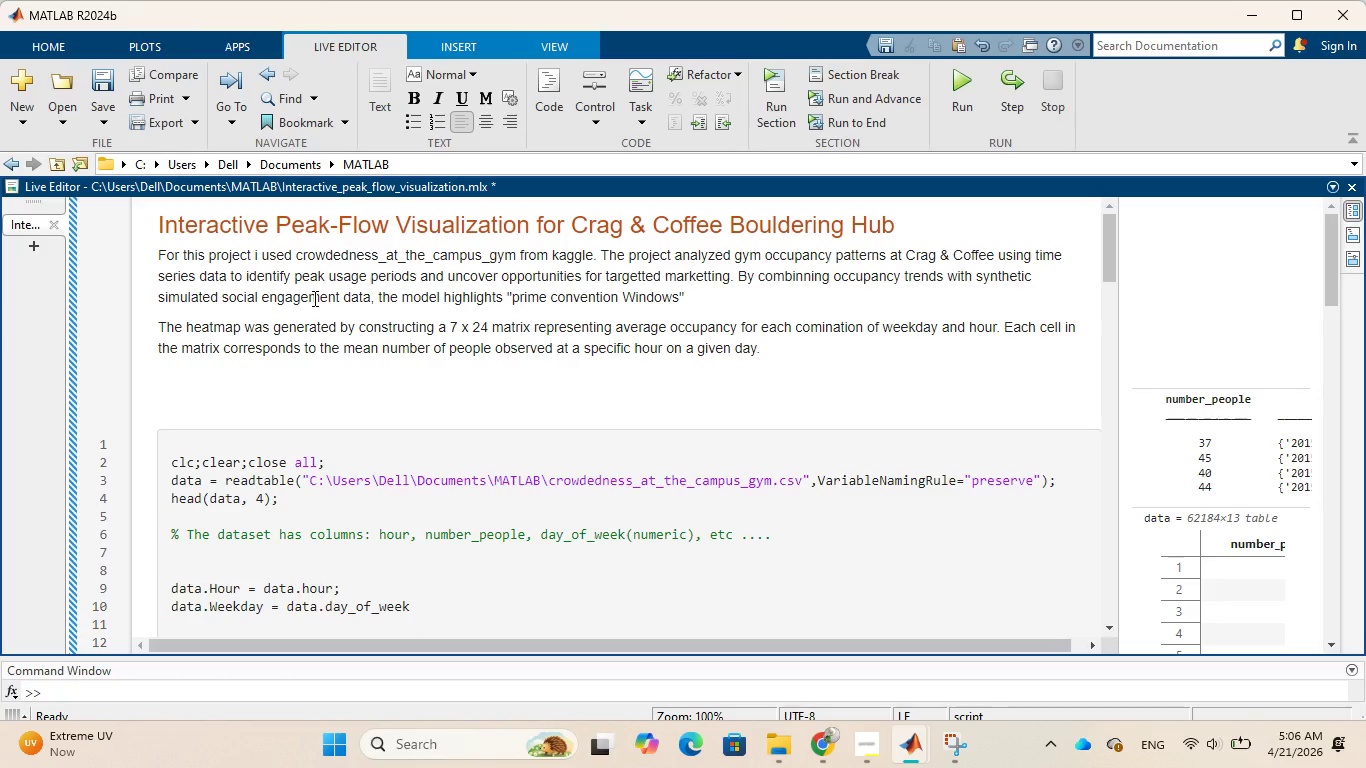 
wait(5.78)
 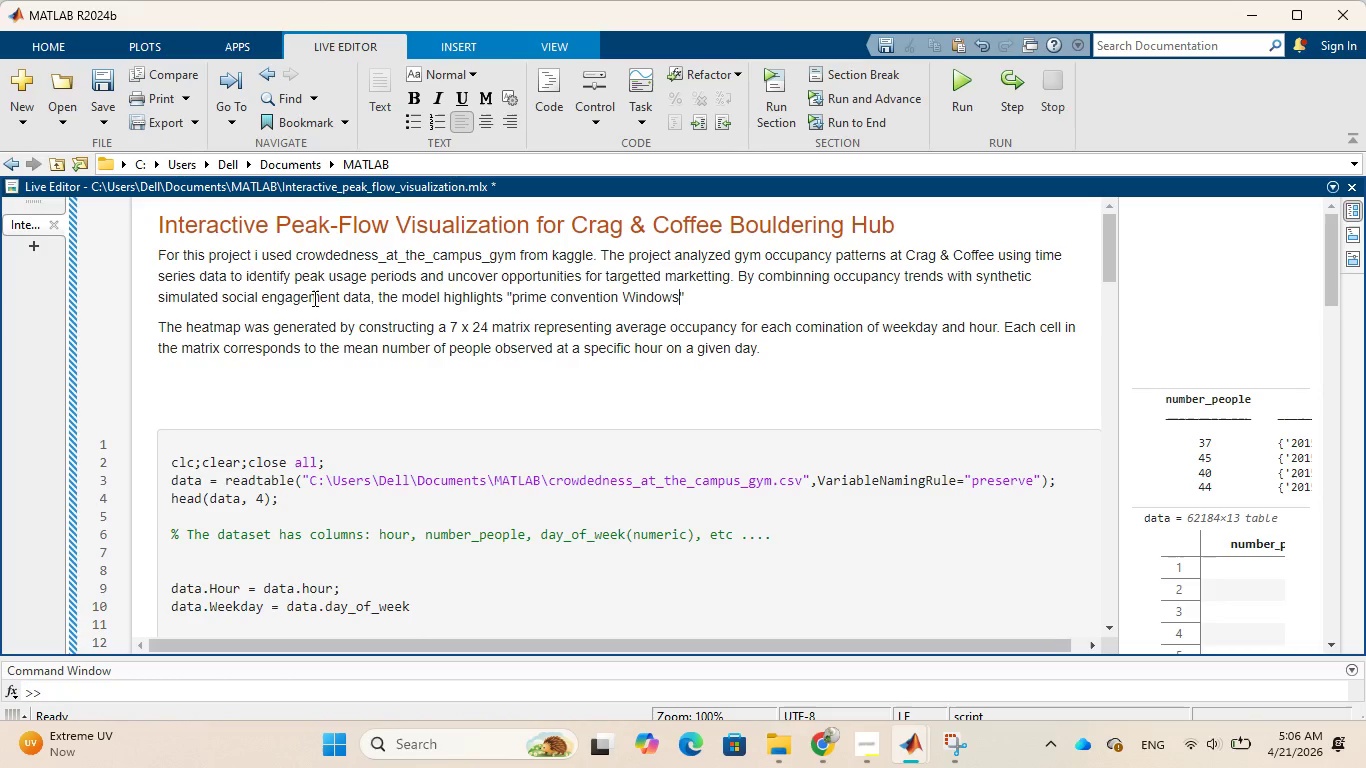 
key(ArrowRight)
 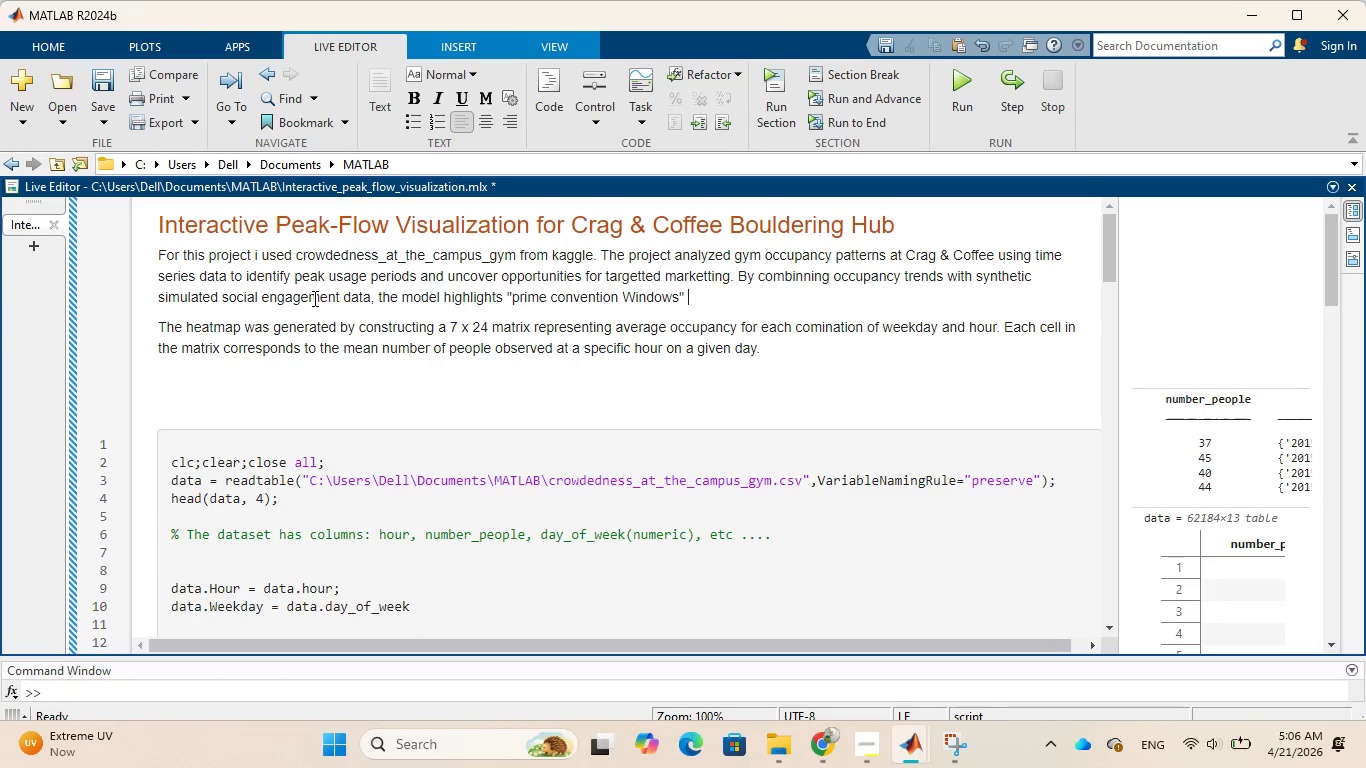 
type( time slots where physical attendance is high ut )
key(Backspace)
key(Backspace)
key(Backspace)
type(buy)
key(Backspace)
type(t online engagement is )
 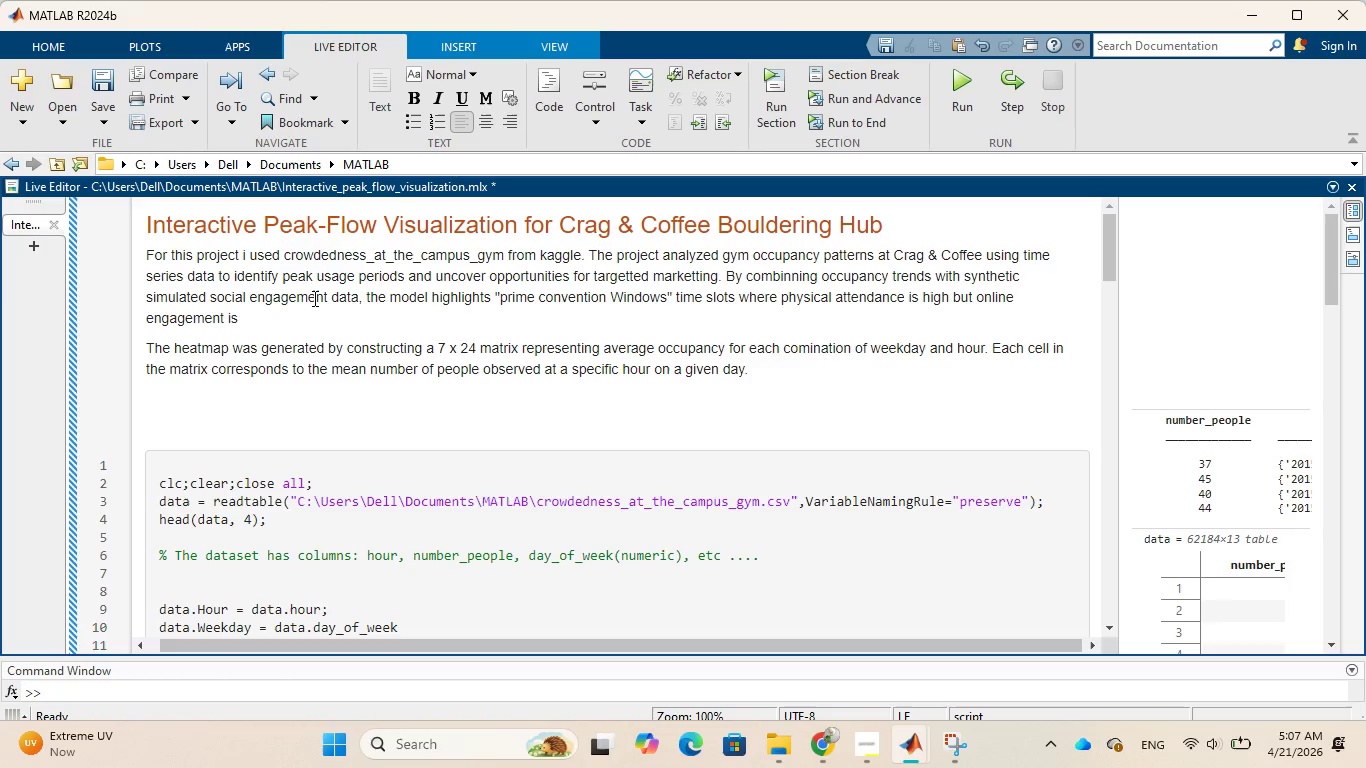 
type(relatively low.)
 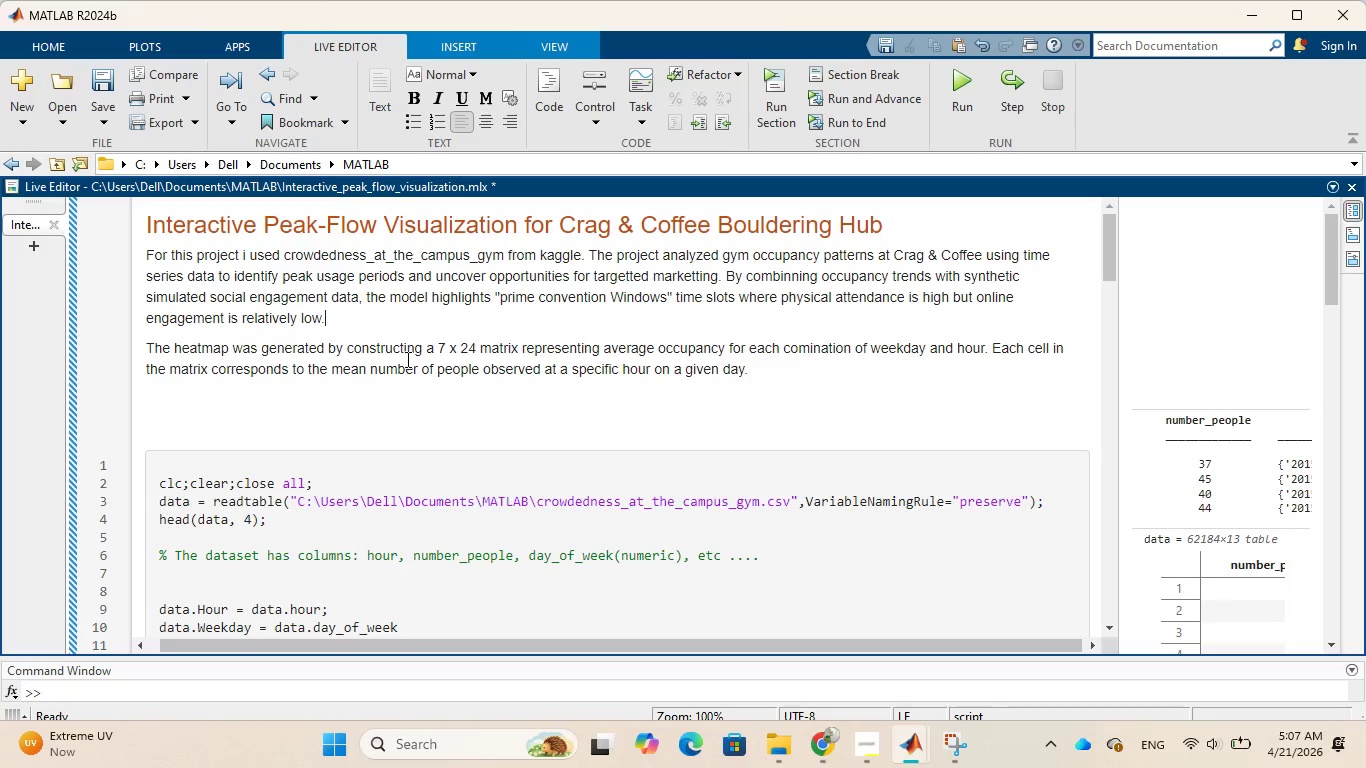 
wait(10.0)
 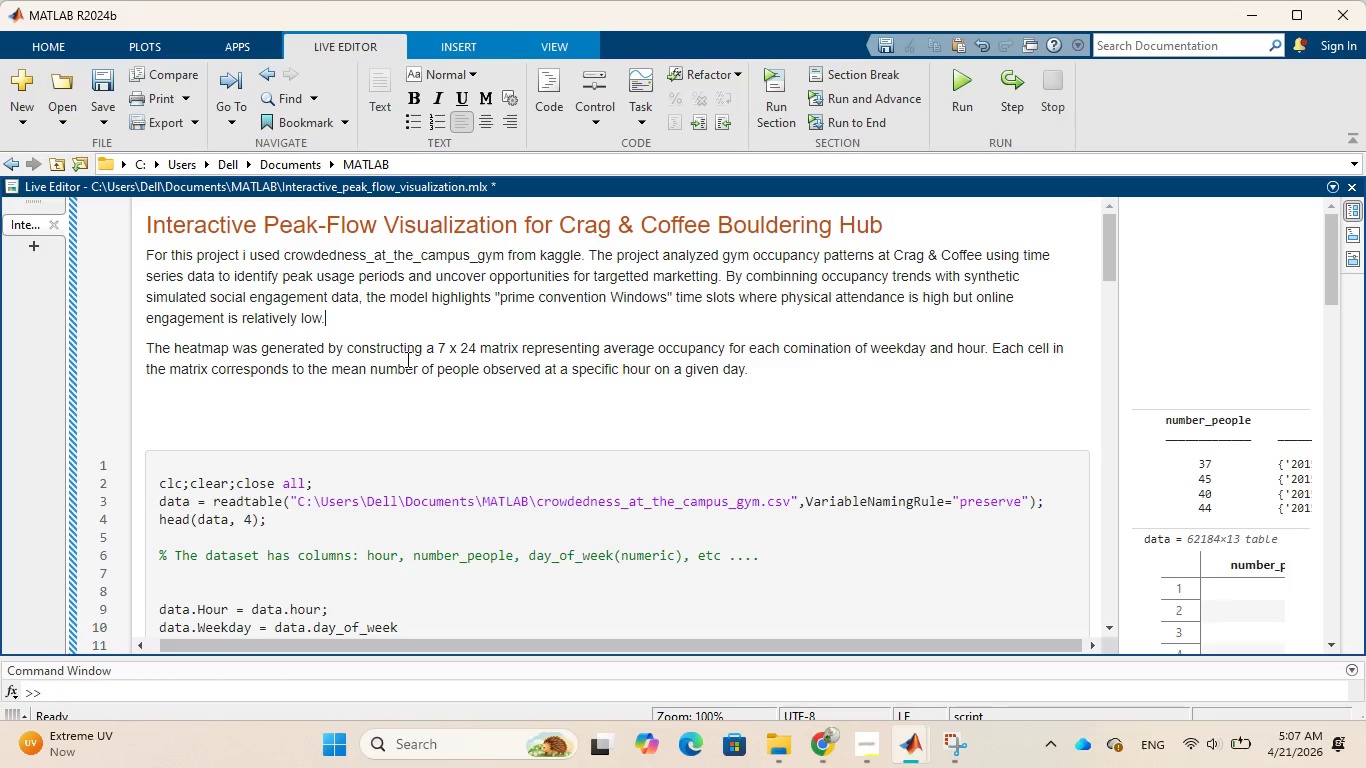 
key(Enter)
 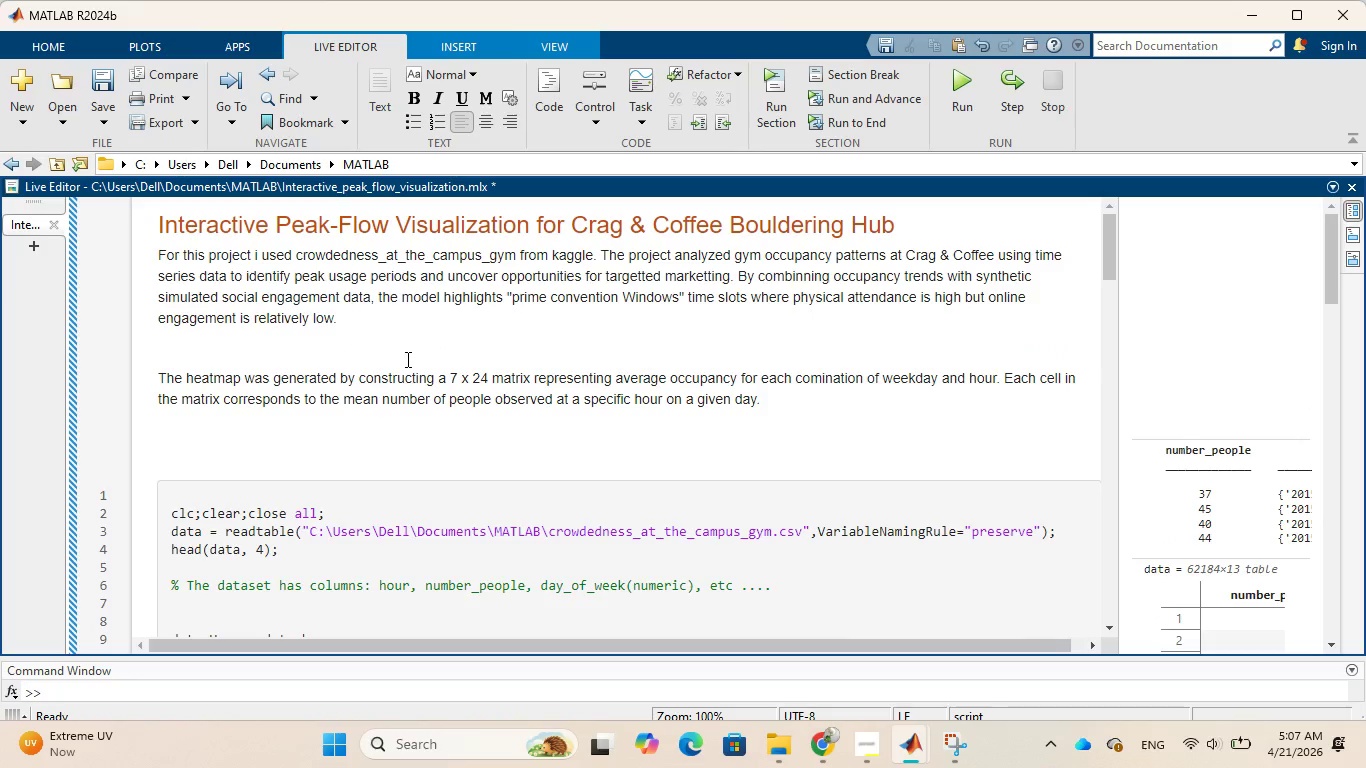 
type(Occupancy te)
key(Backspace)
type(rends)
 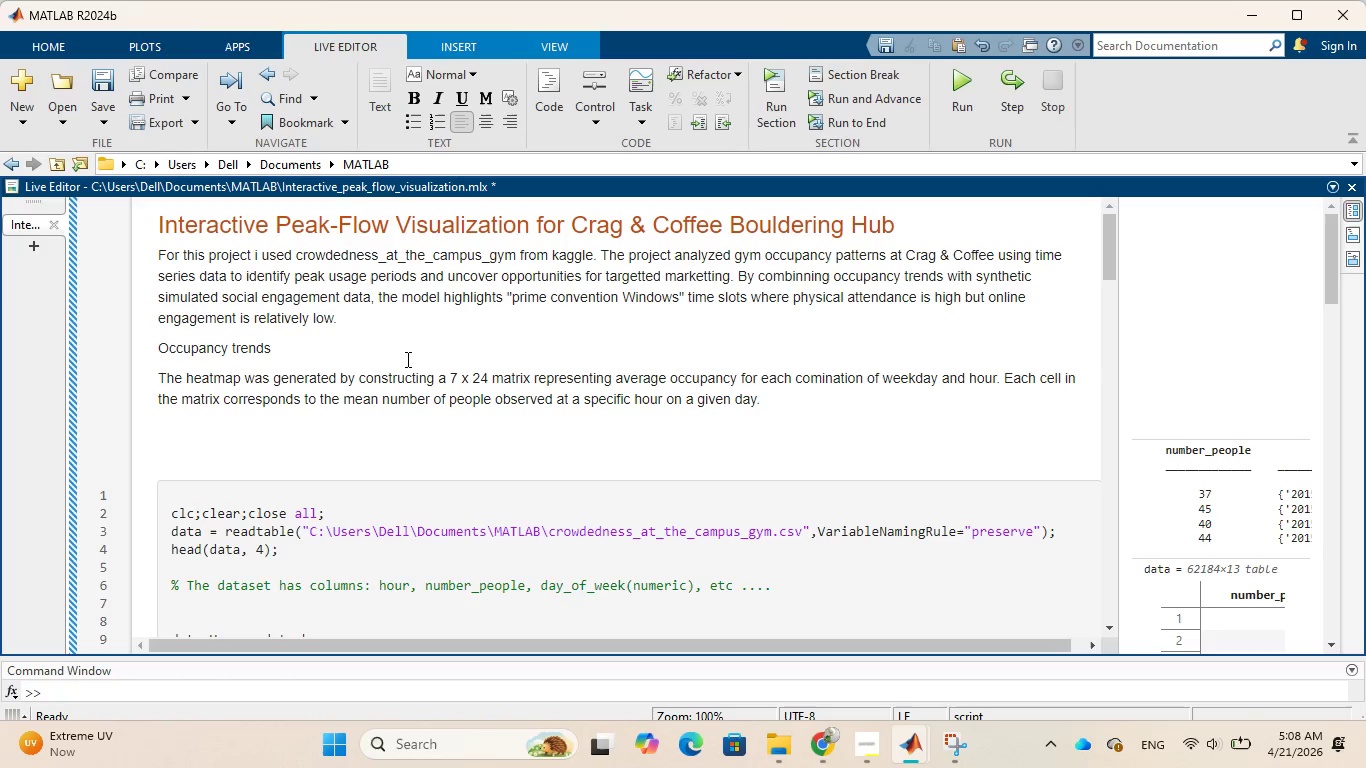 
type(: the heatmap visualization reveals )
 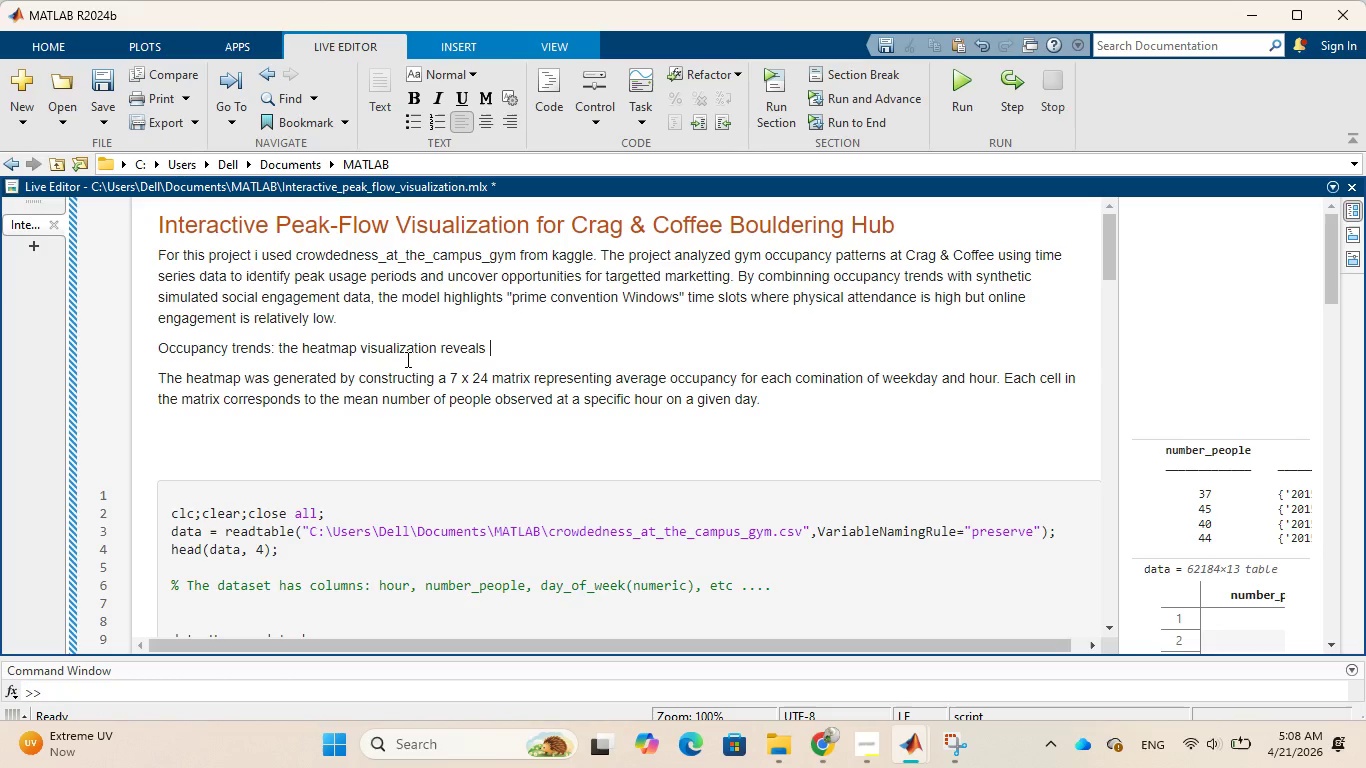 
type(clear temporal)
 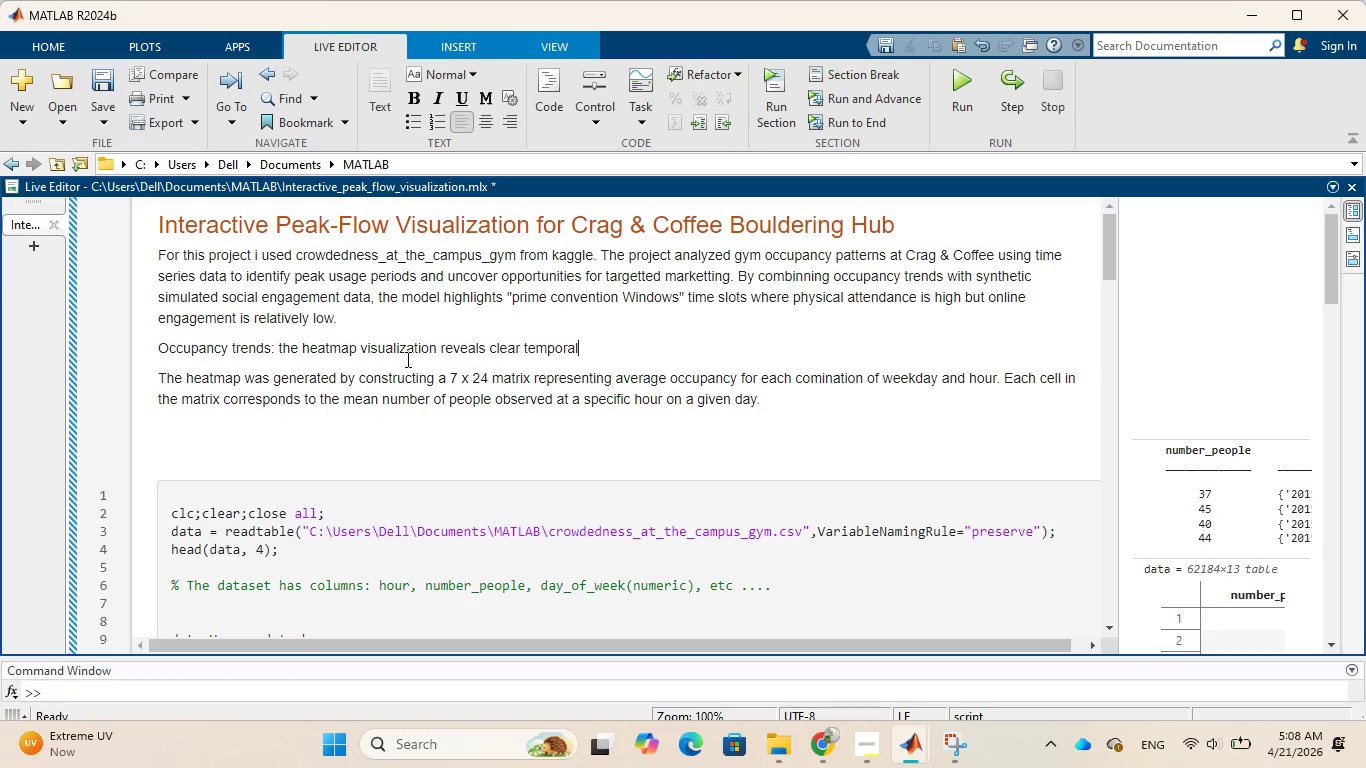 
wait(6.22)
 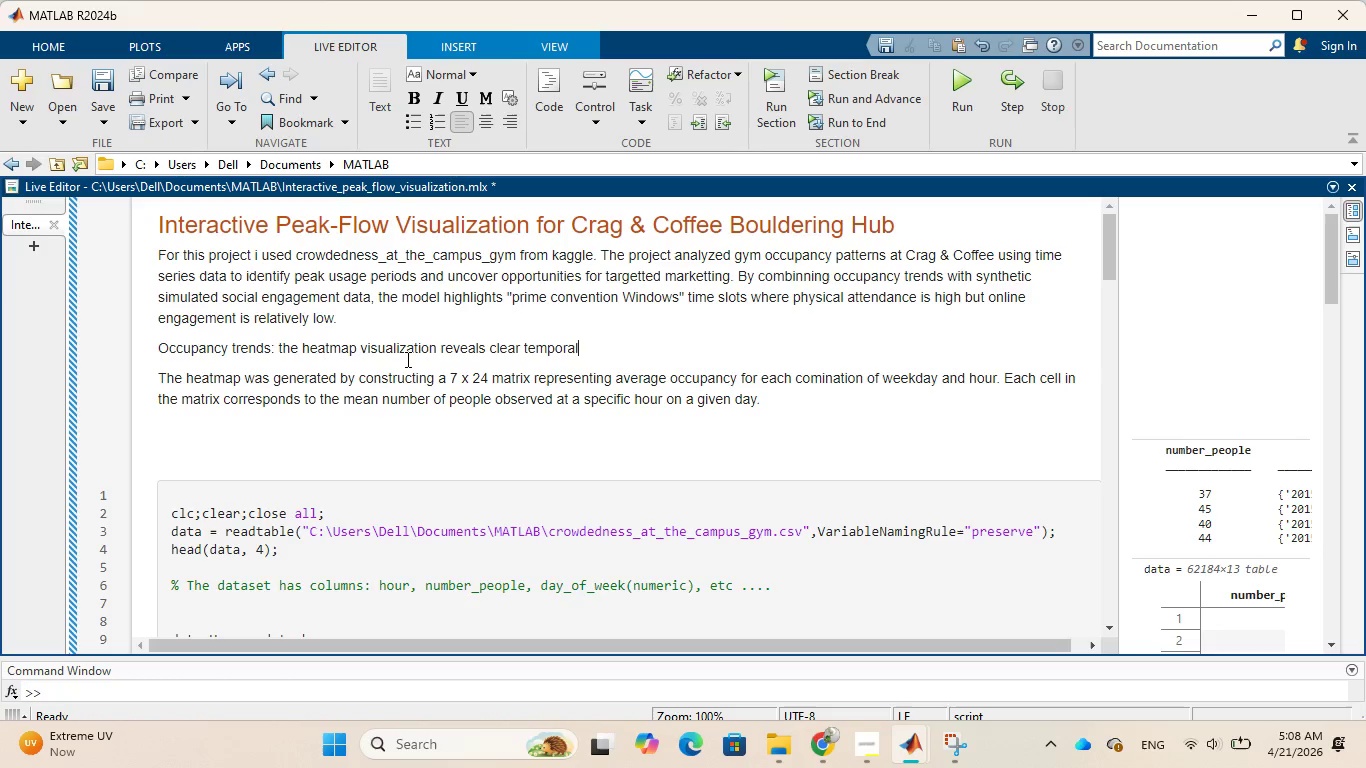 
type( patterns )
 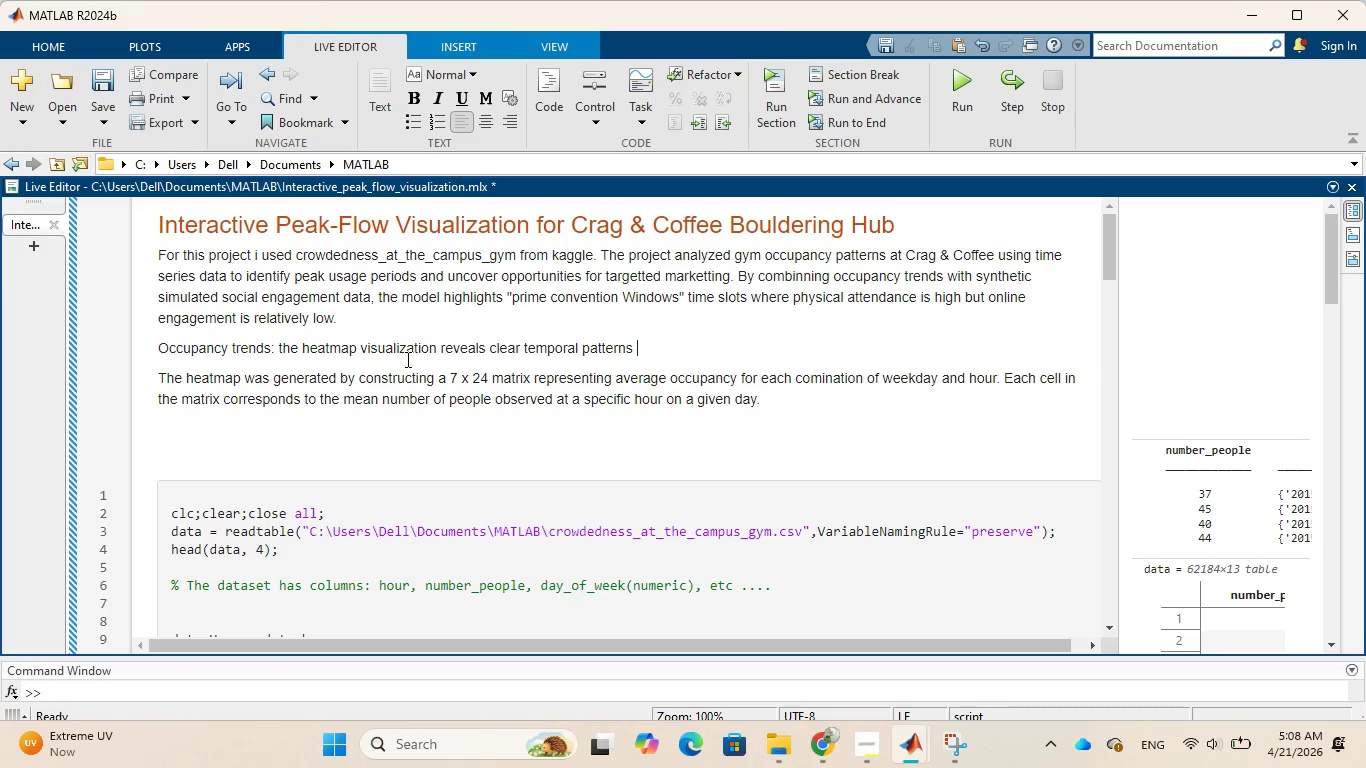 
type(in gym usage, )
 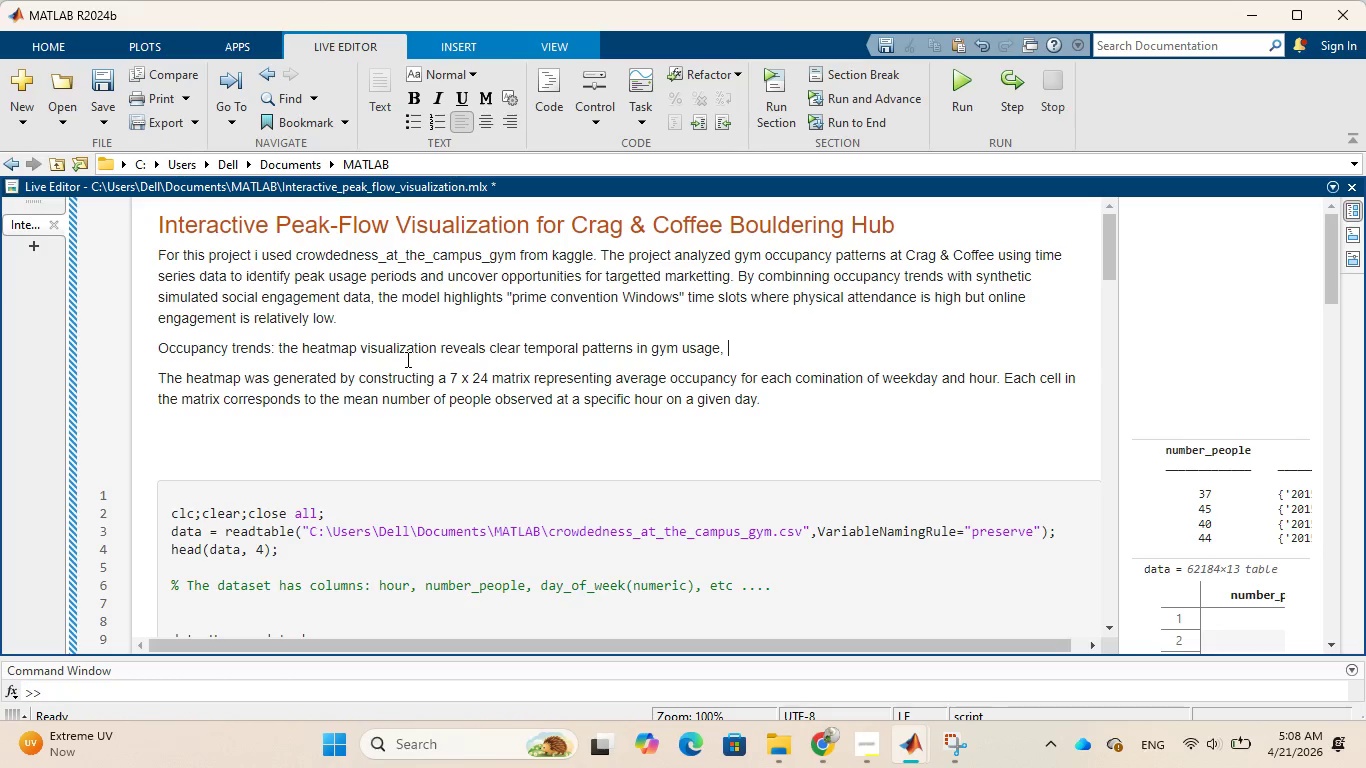 
type(peak occupancy consistently)
 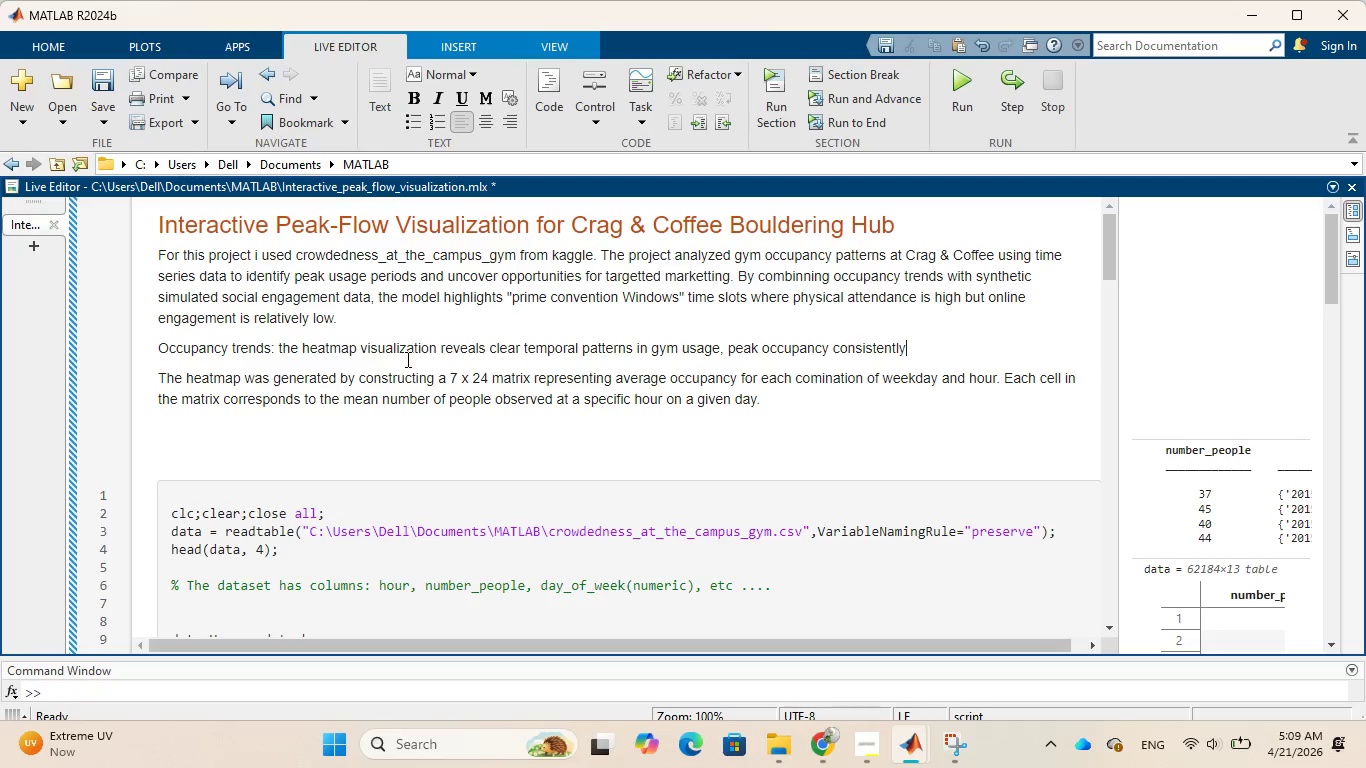 
type( occurs during )
 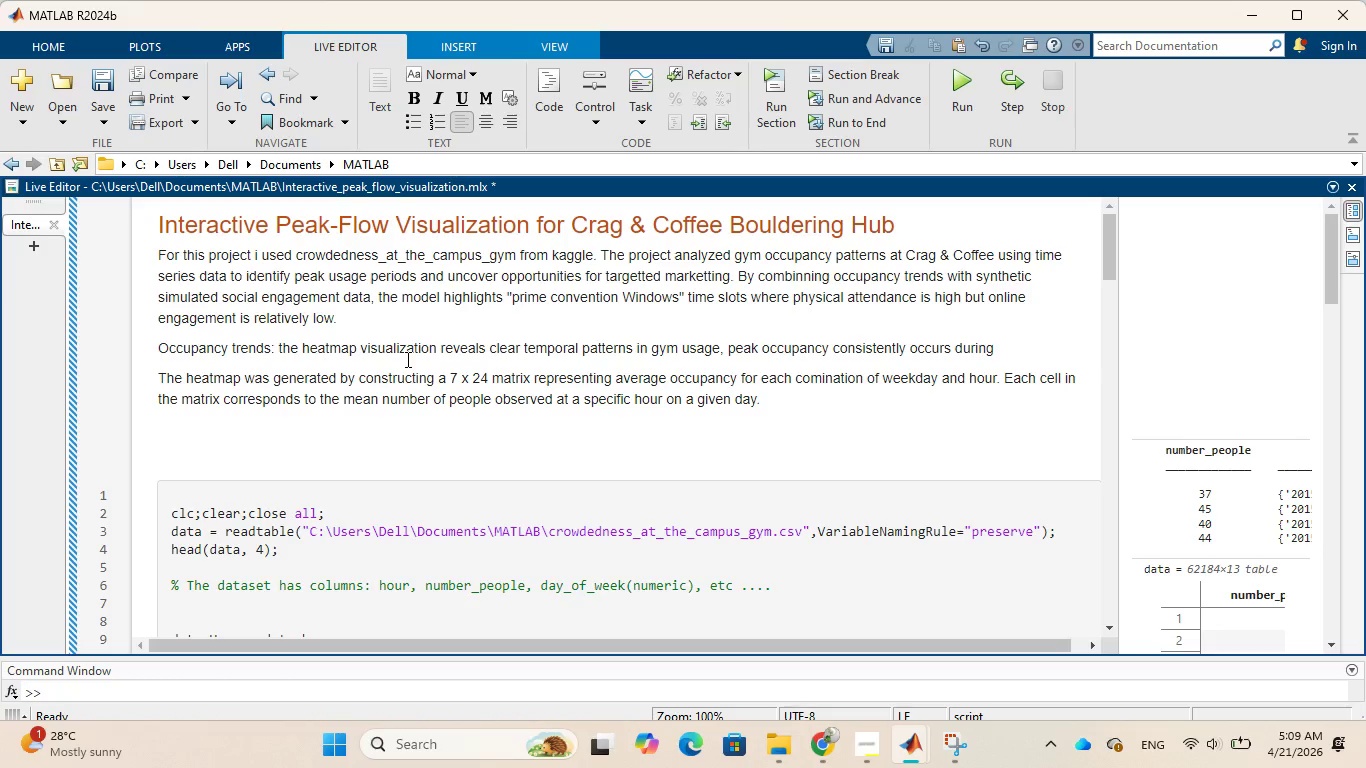 
type(late afternoon to evening )
 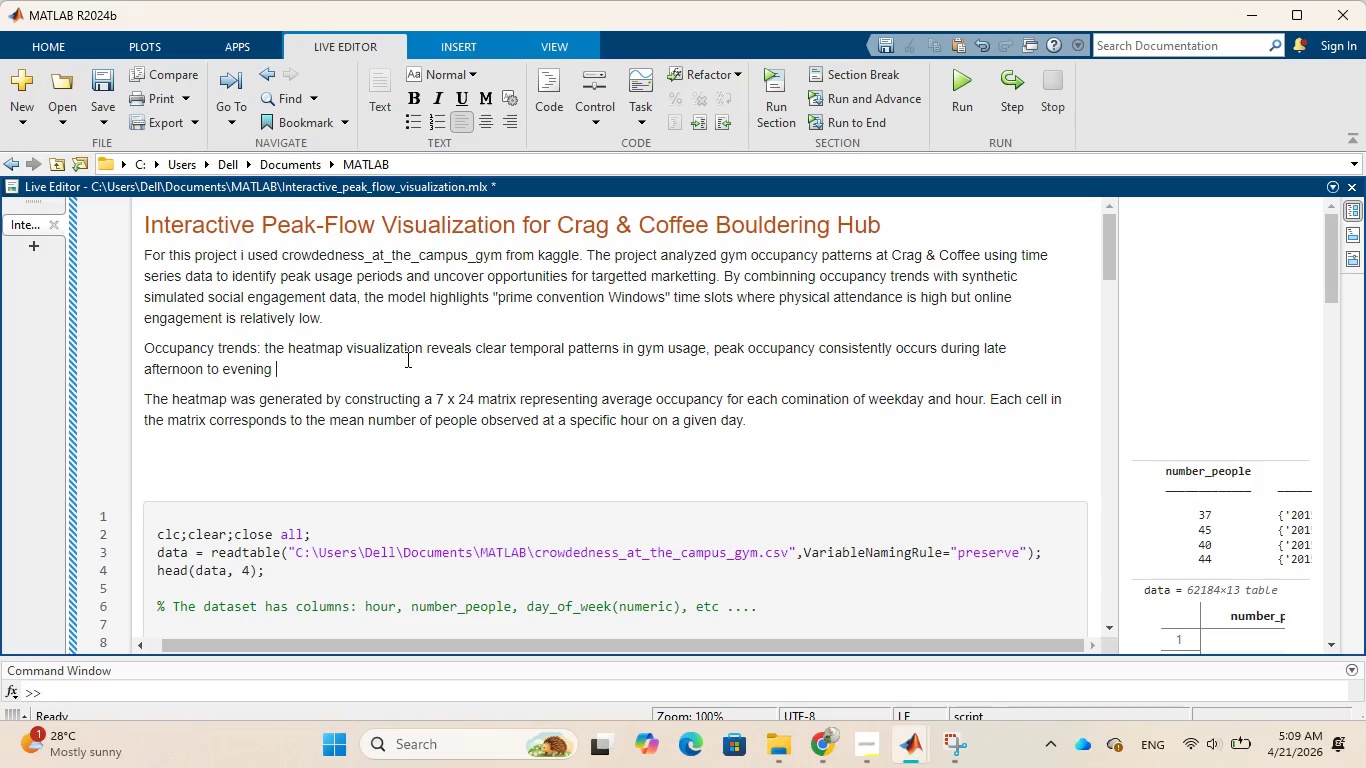 
type(hours)
 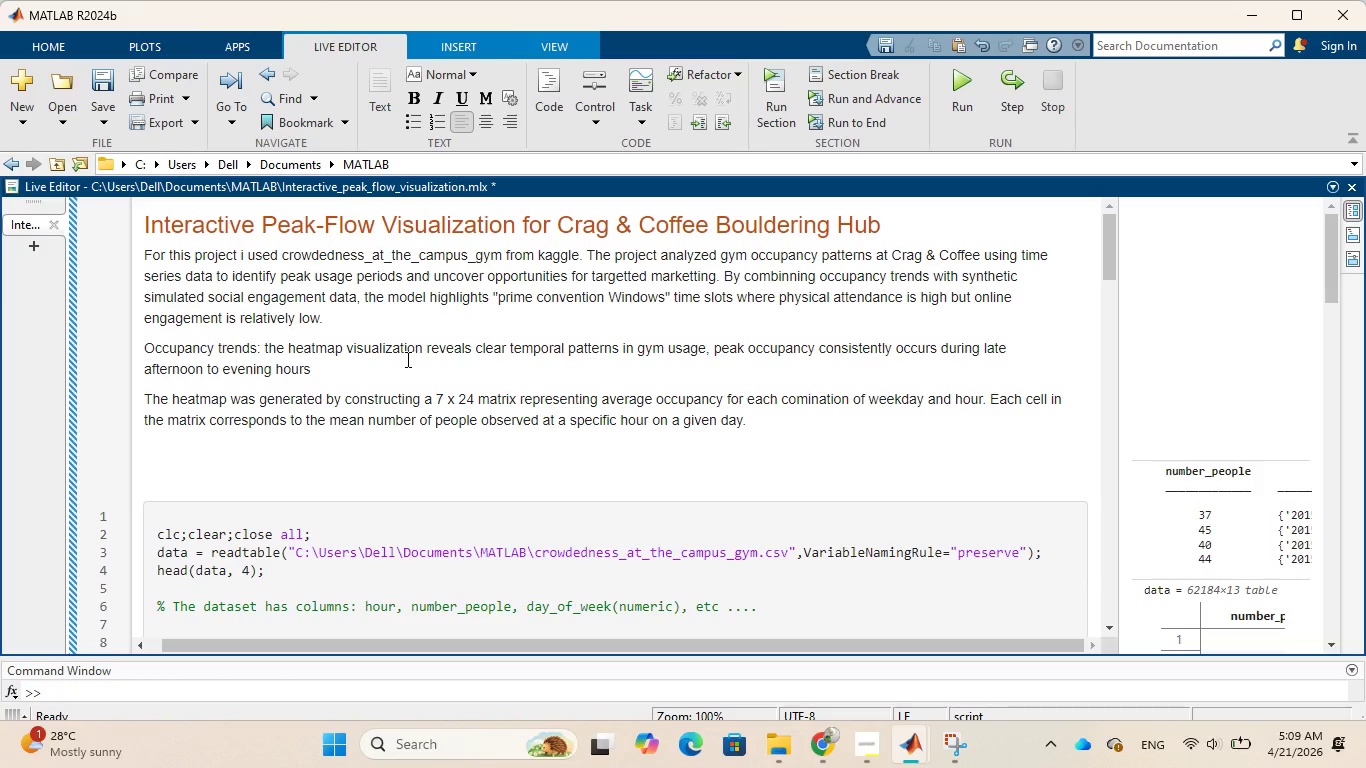 
type( ())
 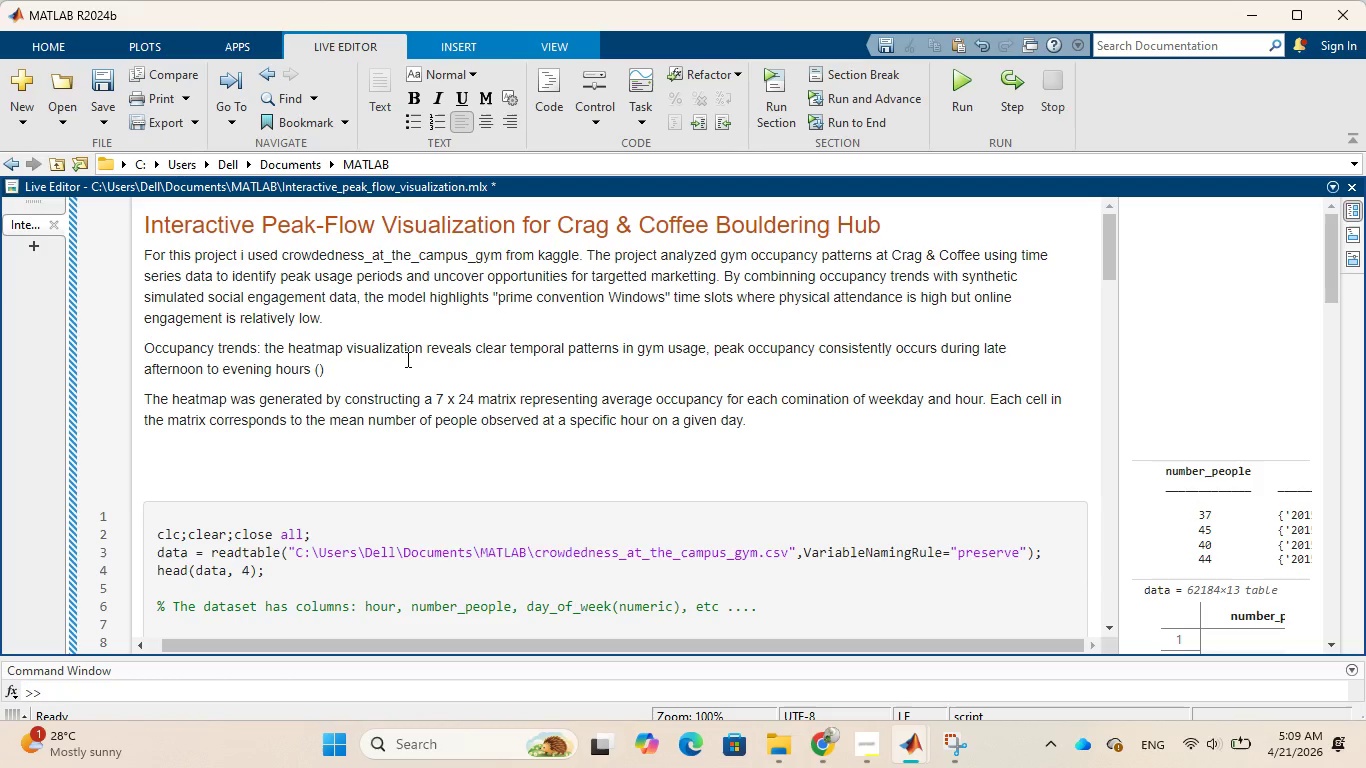 
key(ArrowLeft)
 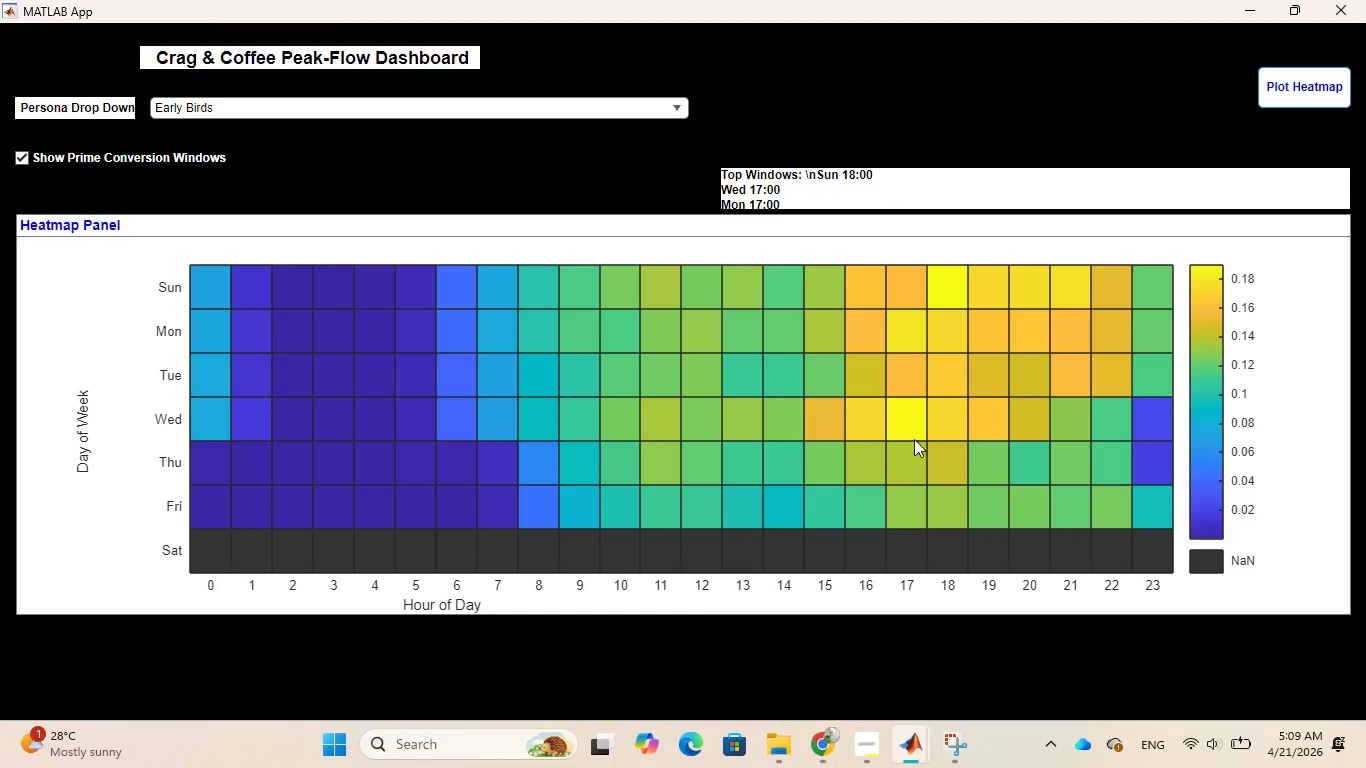 
wait(7.69)
 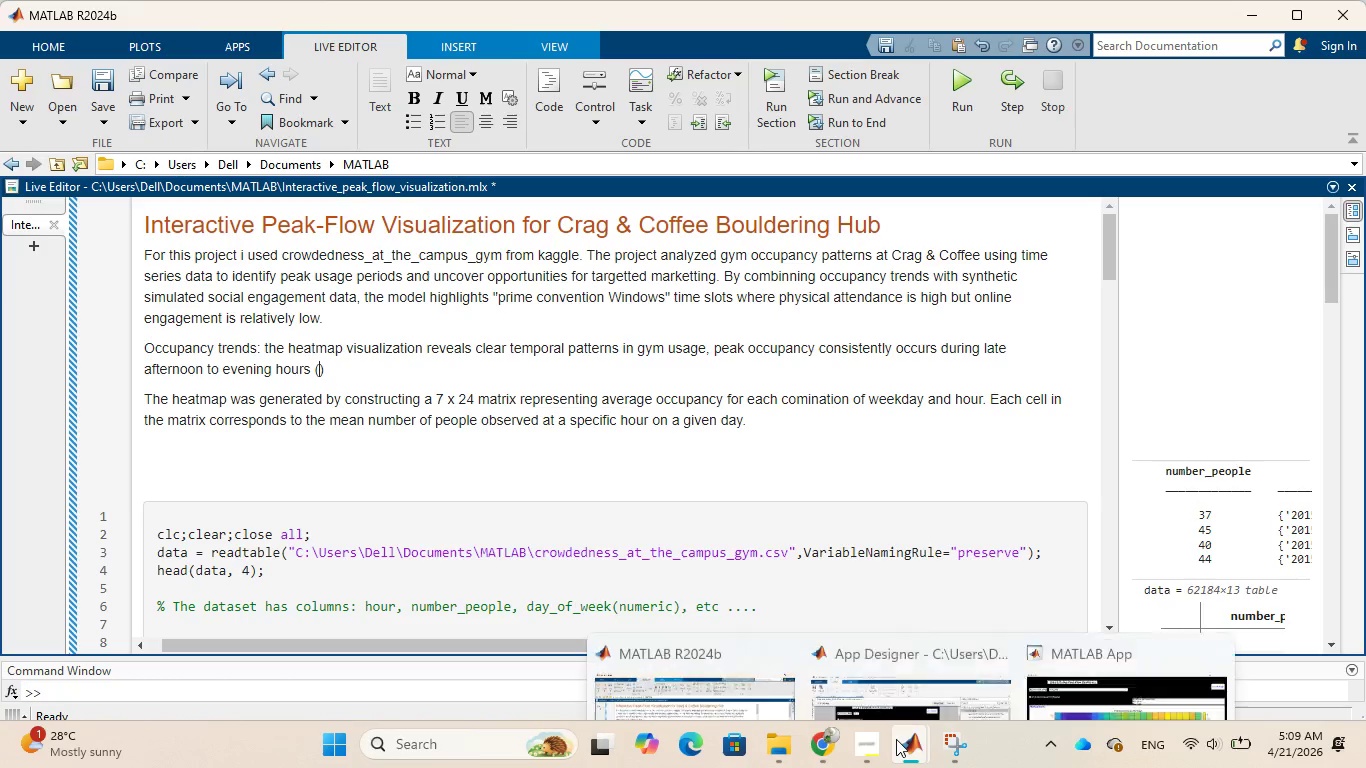 
left_click([683, 104])
 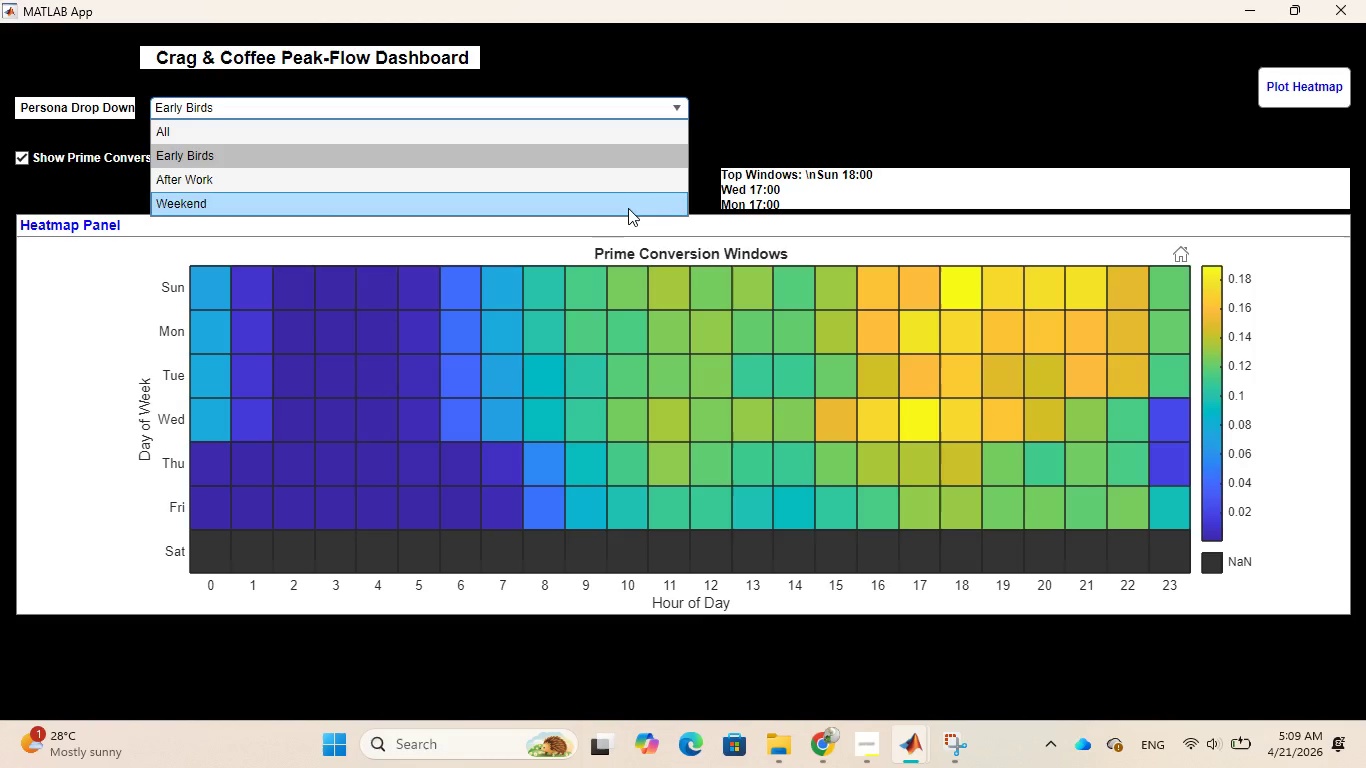 
left_click([628, 208])
 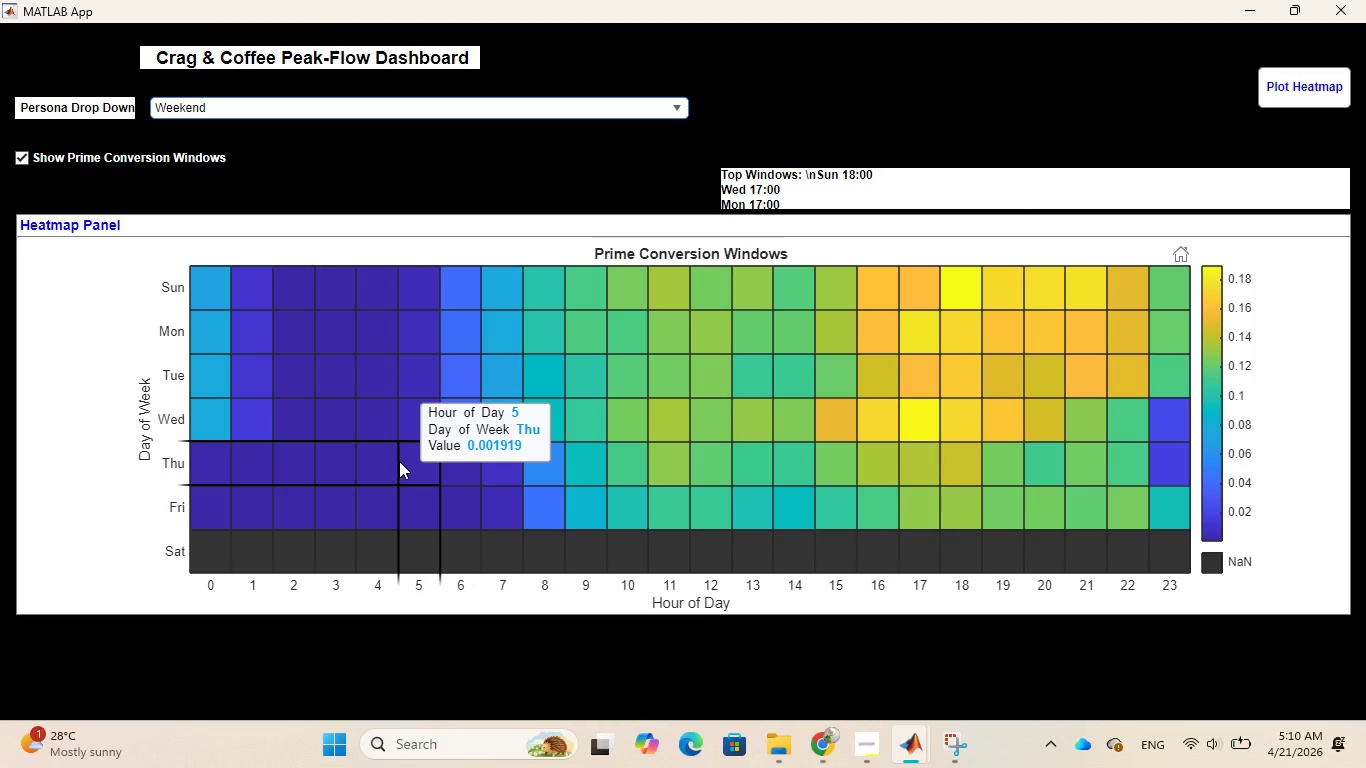 
wait(22.21)
 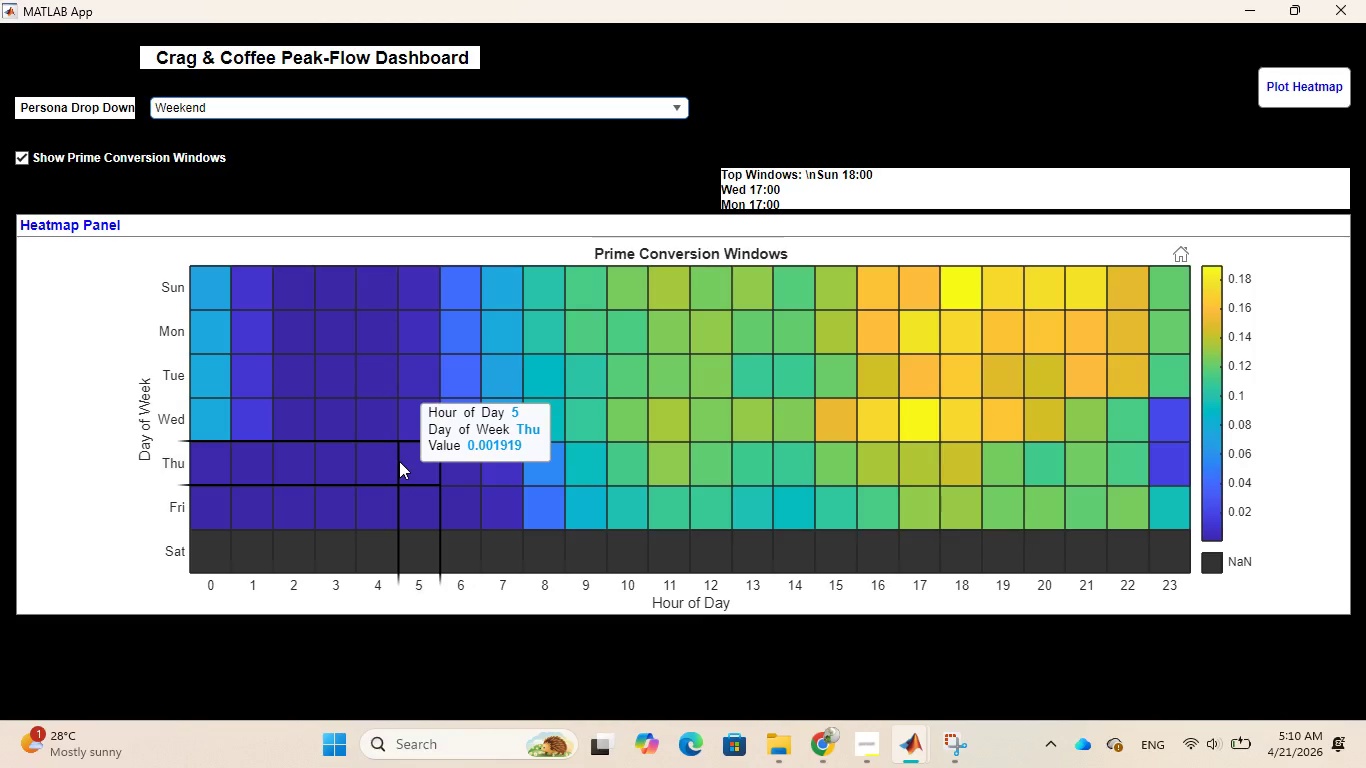 
mouse_move([364, 468])
 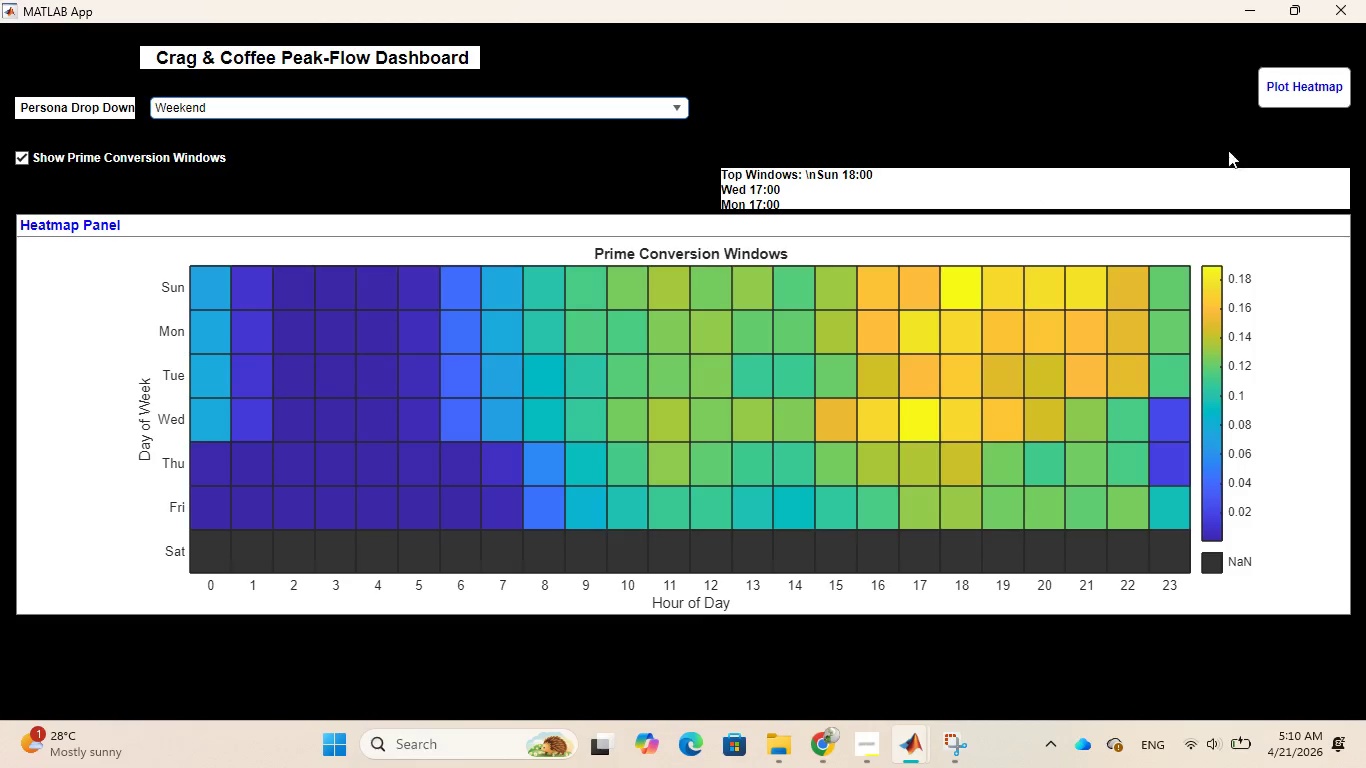 
left_click([1282, 88])
 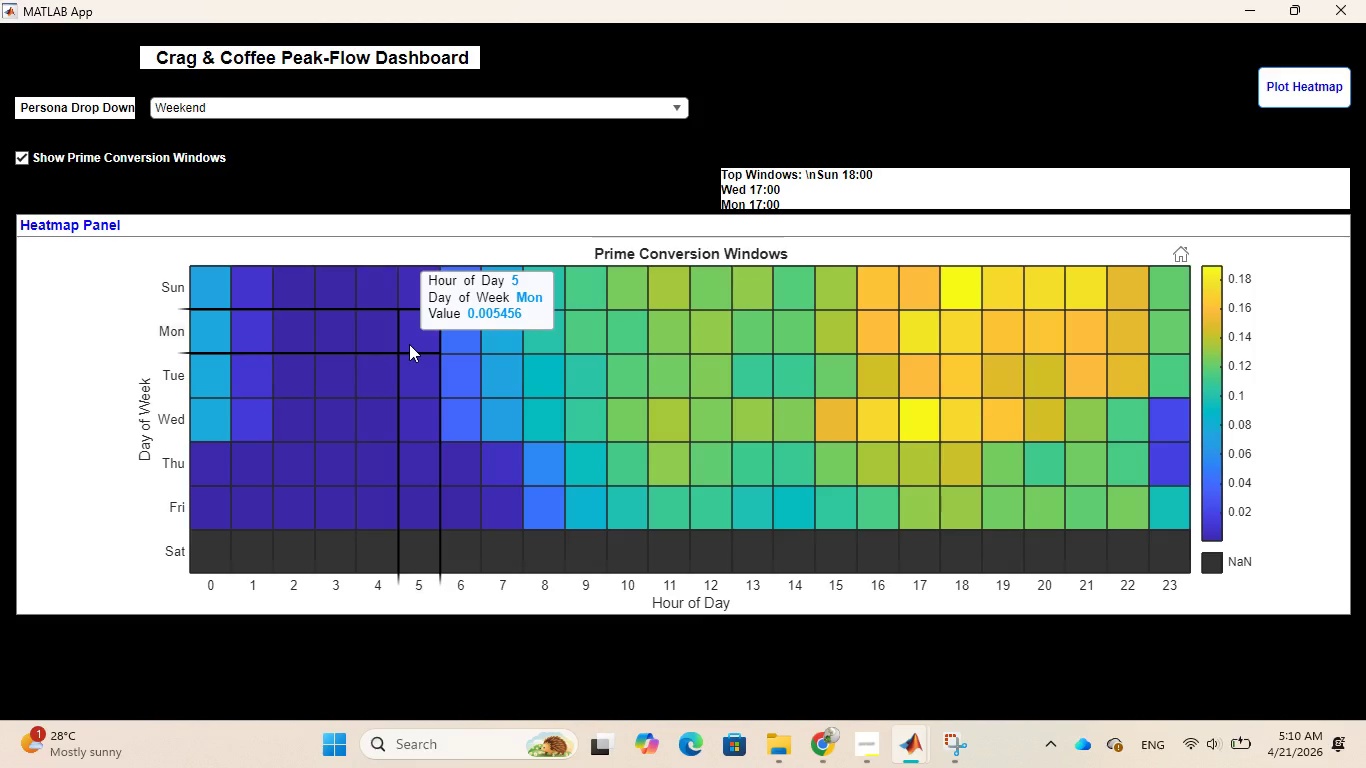 
wait(33.42)
 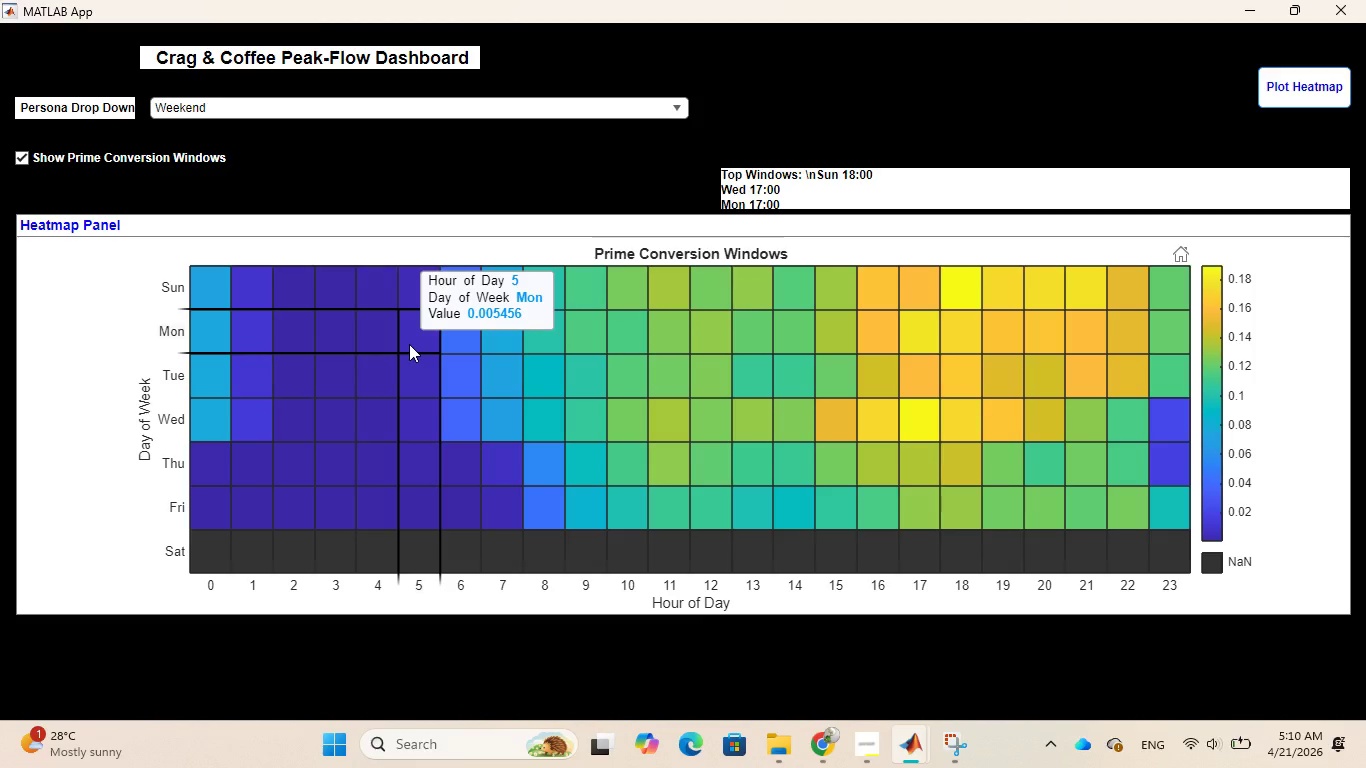 
mouse_move([854, 748])
 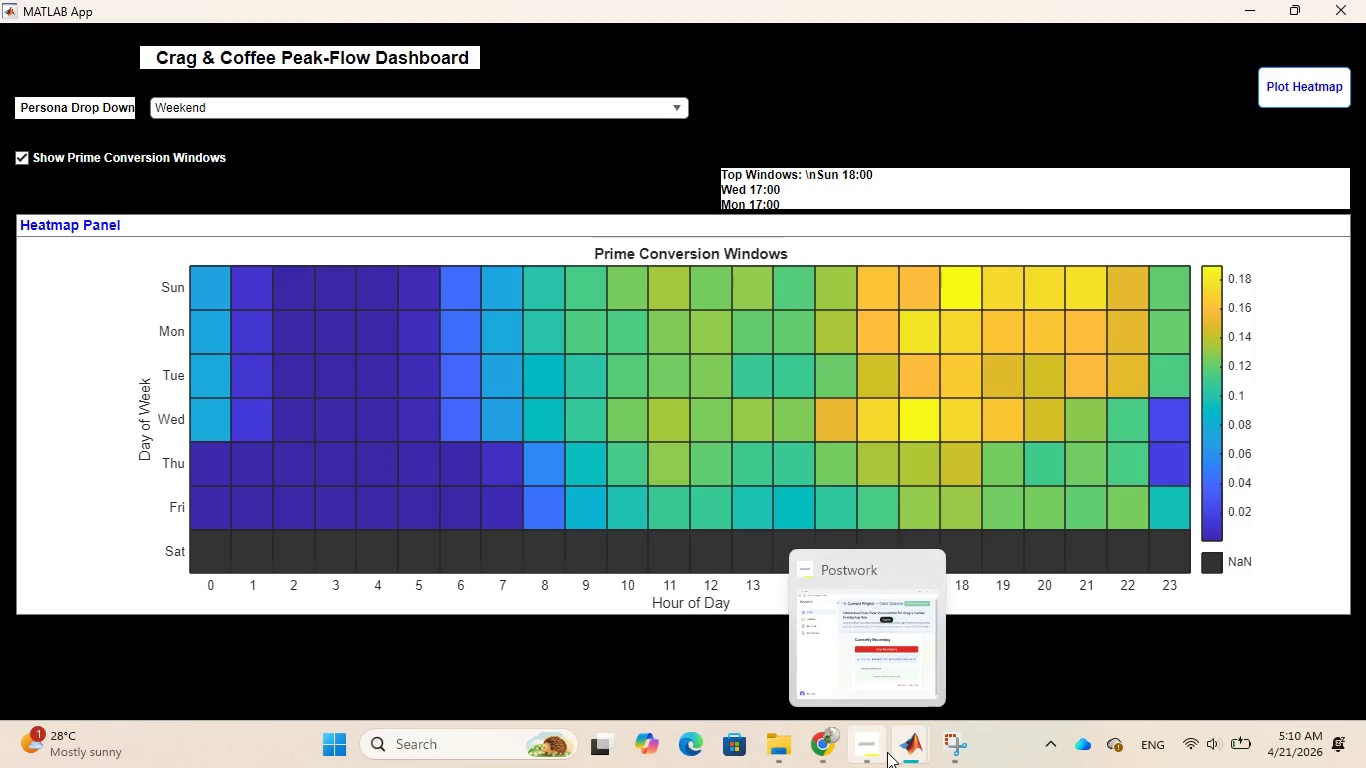 
mouse_move([896, 751])
 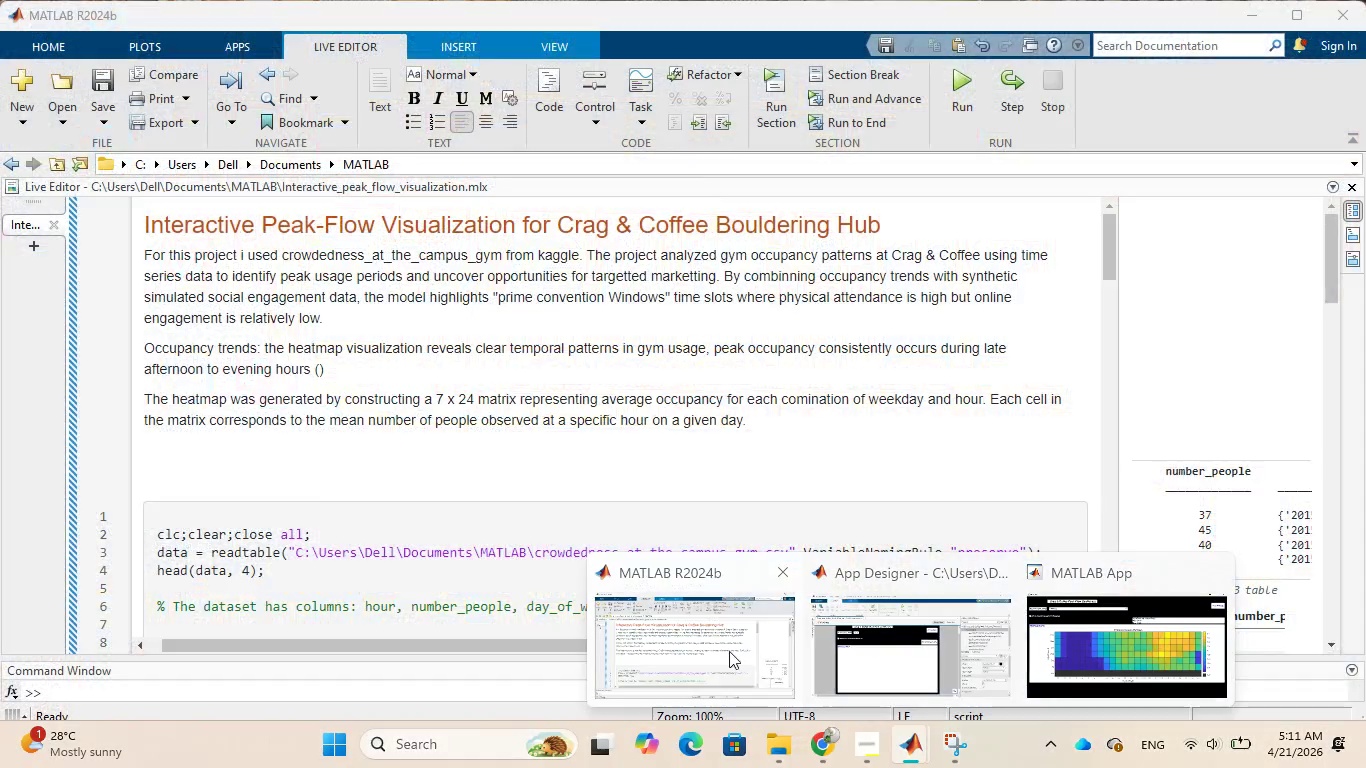 
wait(6.52)
 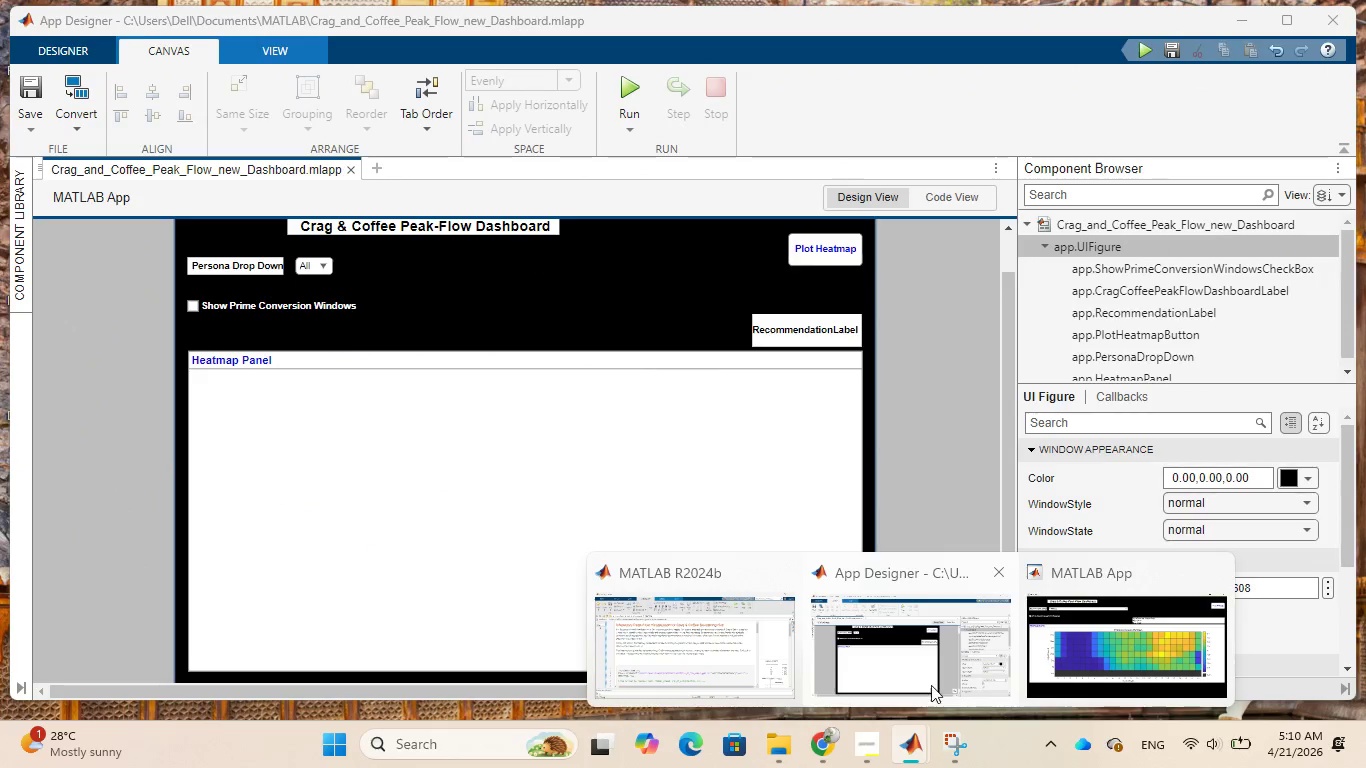 
left_click([725, 650])
 